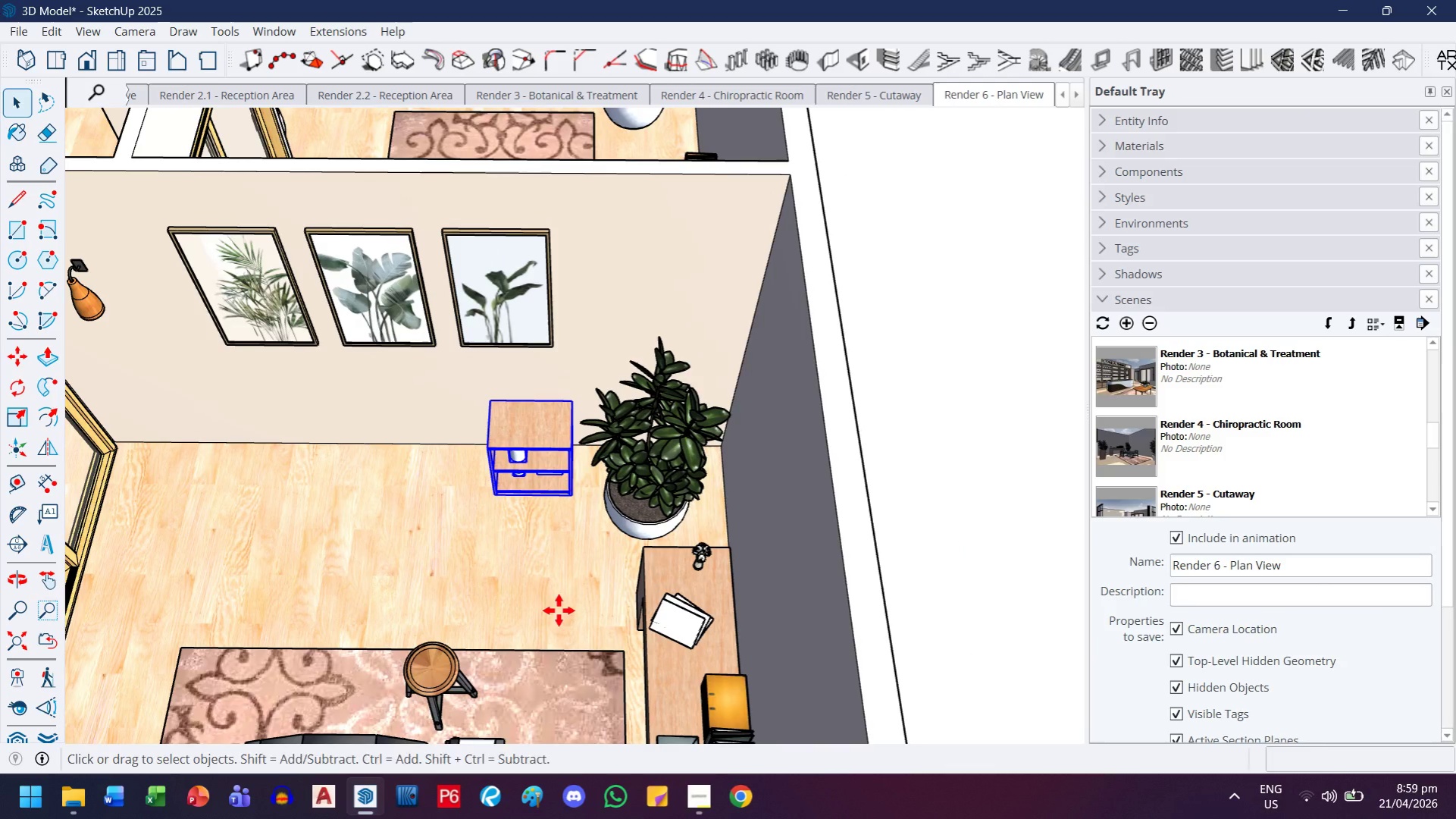 
key(Control+ControlLeft)
 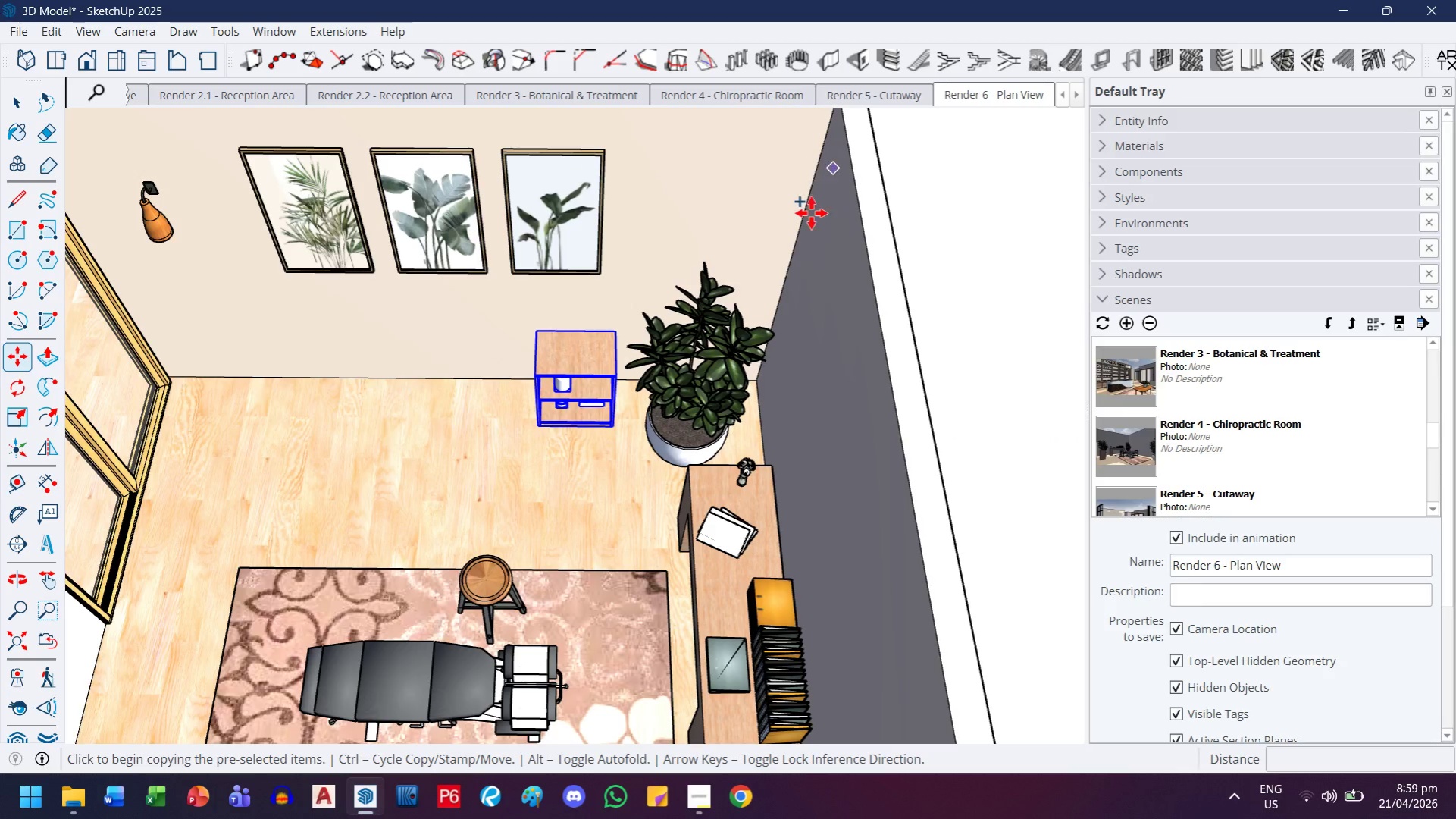 
key(H)
 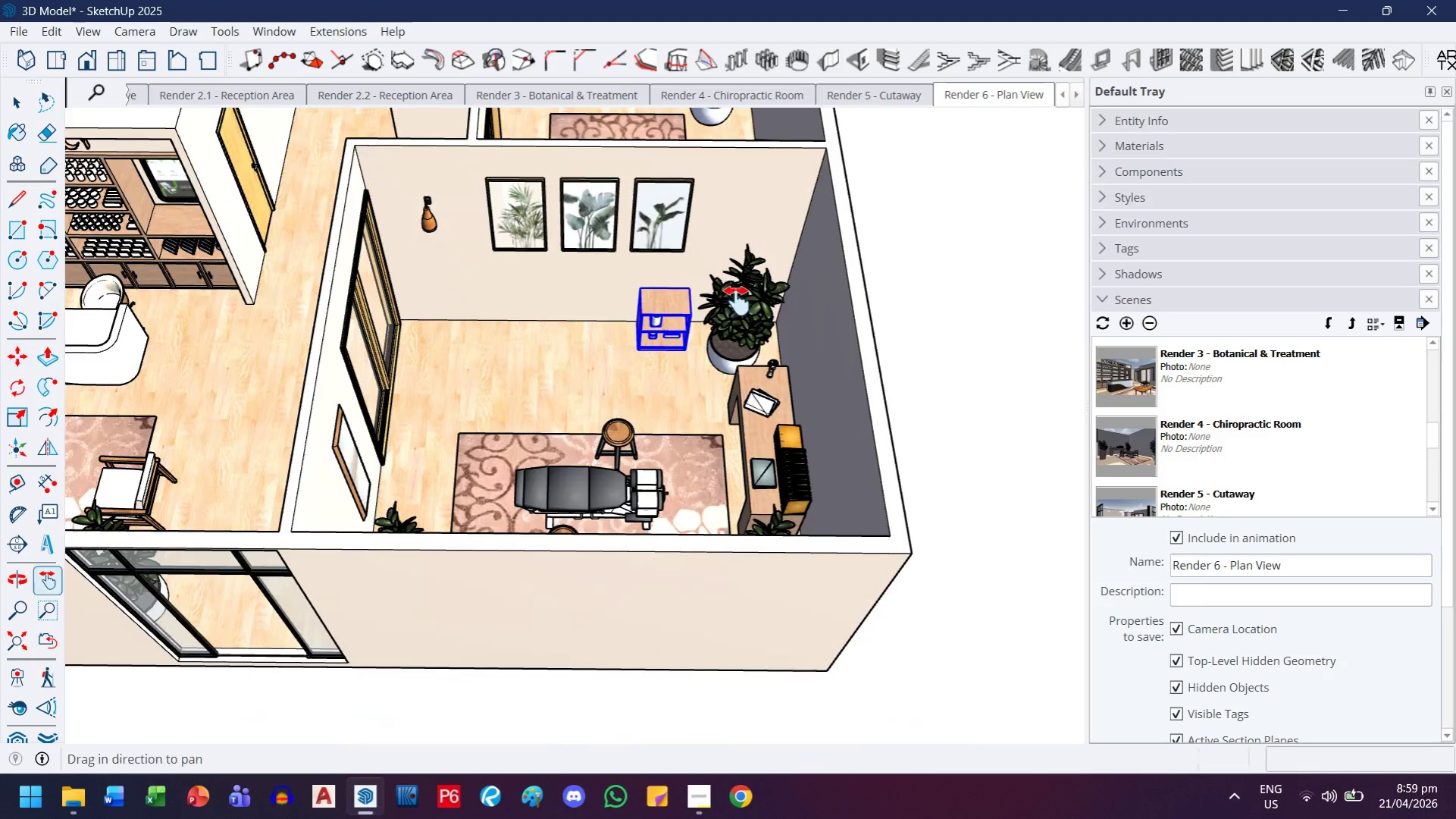 
left_click_drag(start_coordinate=[759, 243], to_coordinate=[730, 378])
 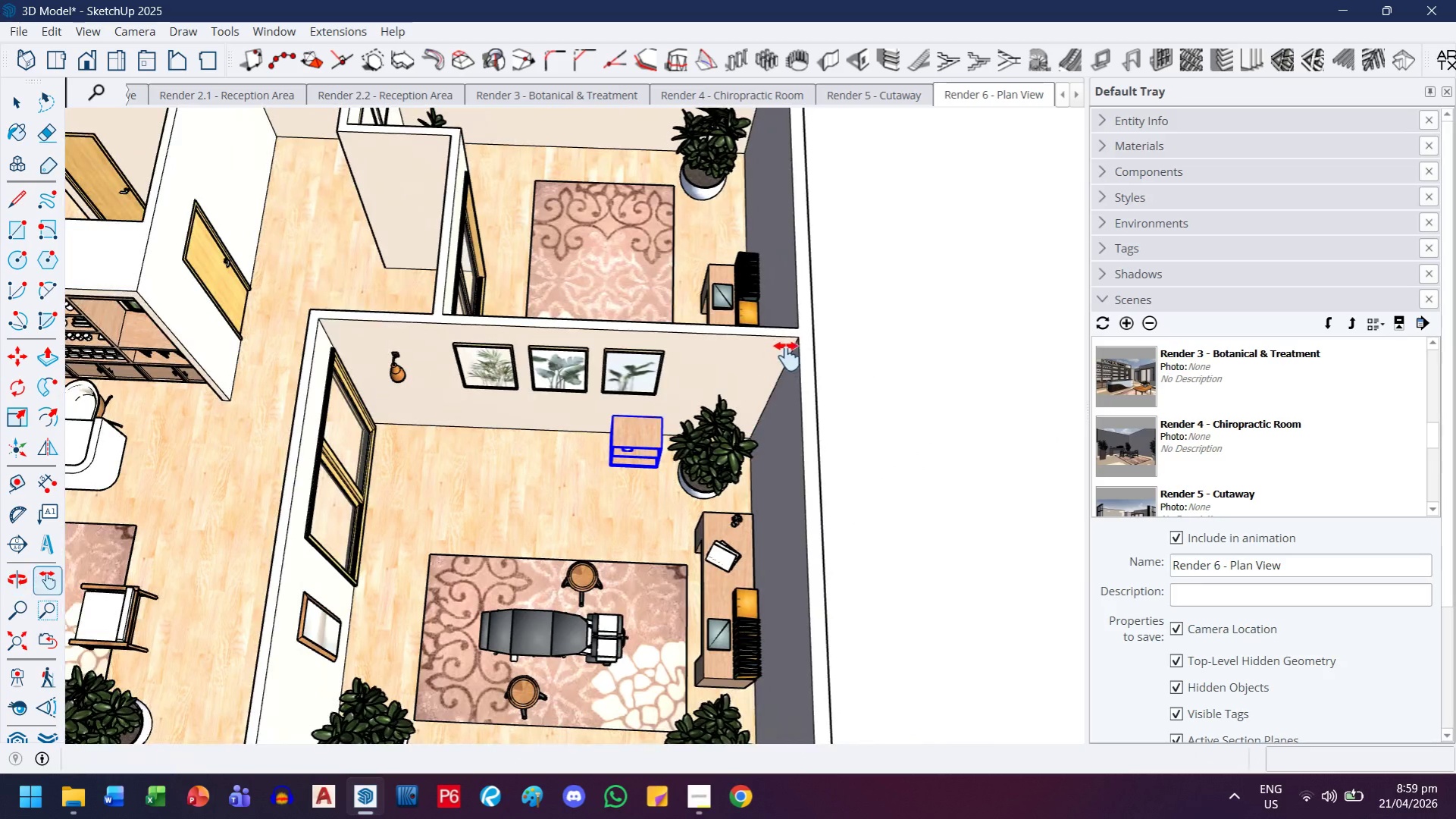 
scroll: coordinate [808, 224], scroll_direction: down, amount: 6.0
 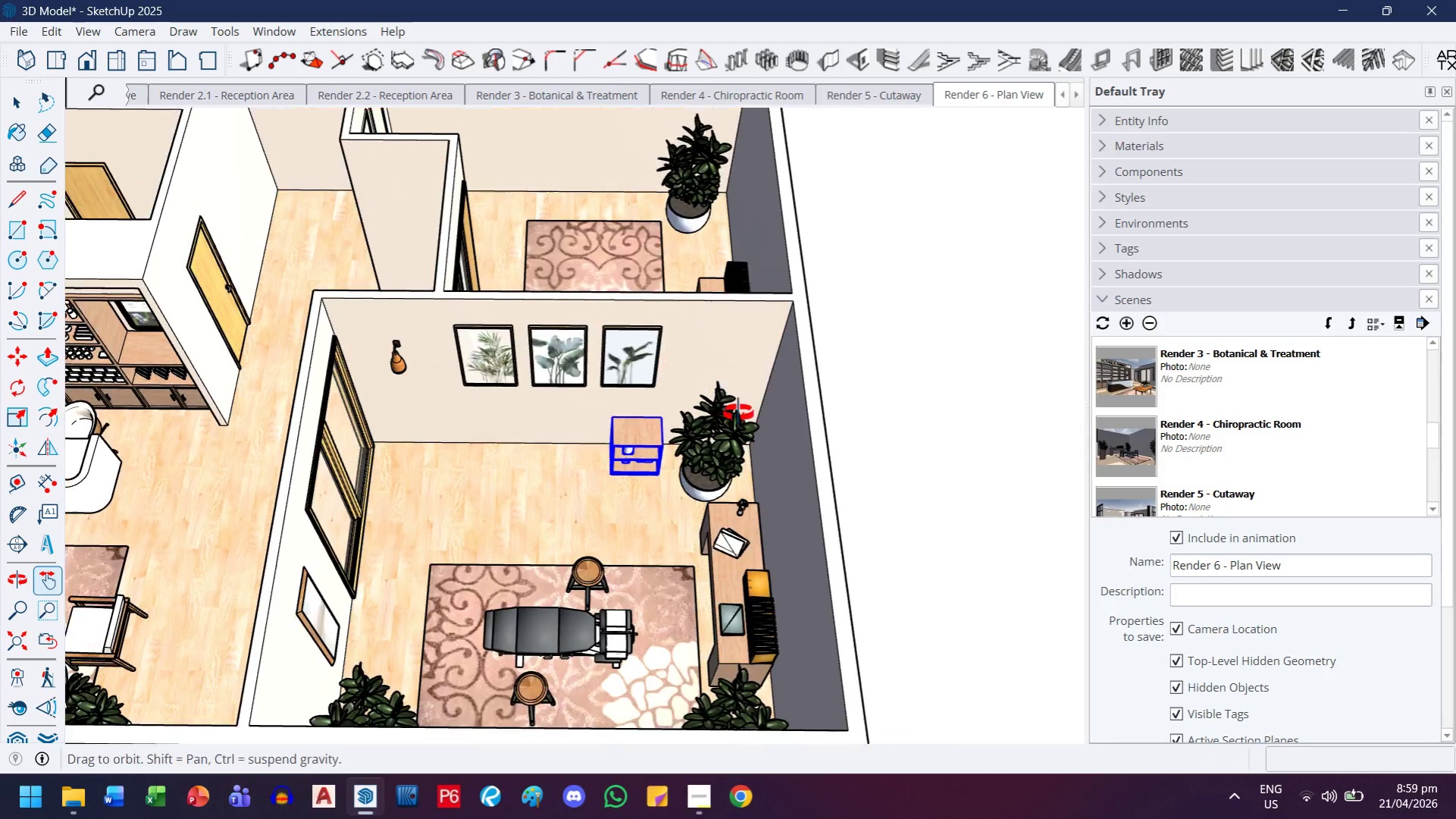 
key(Escape)
 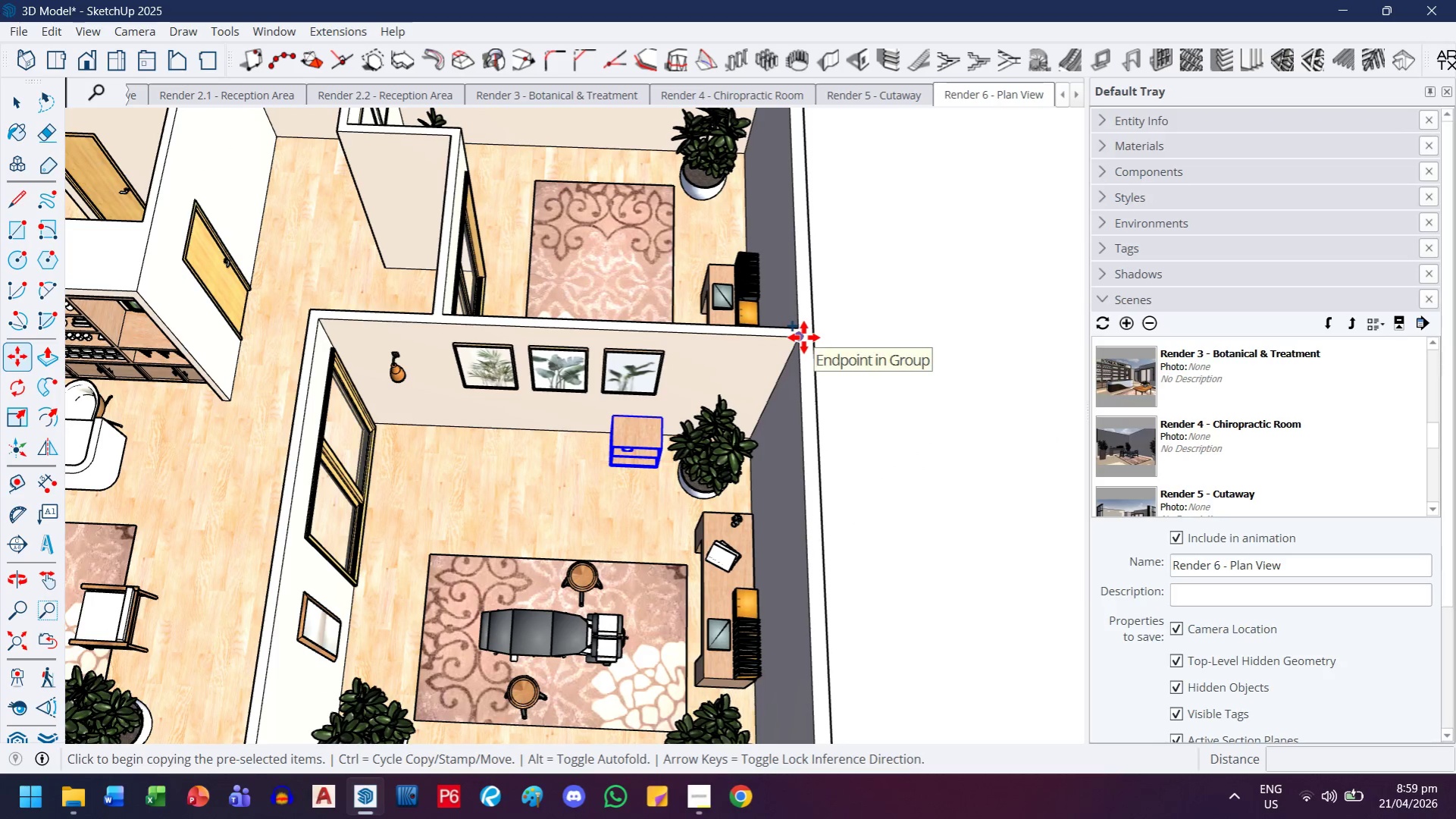 
scroll: coordinate [799, 337], scroll_direction: up, amount: 3.0
 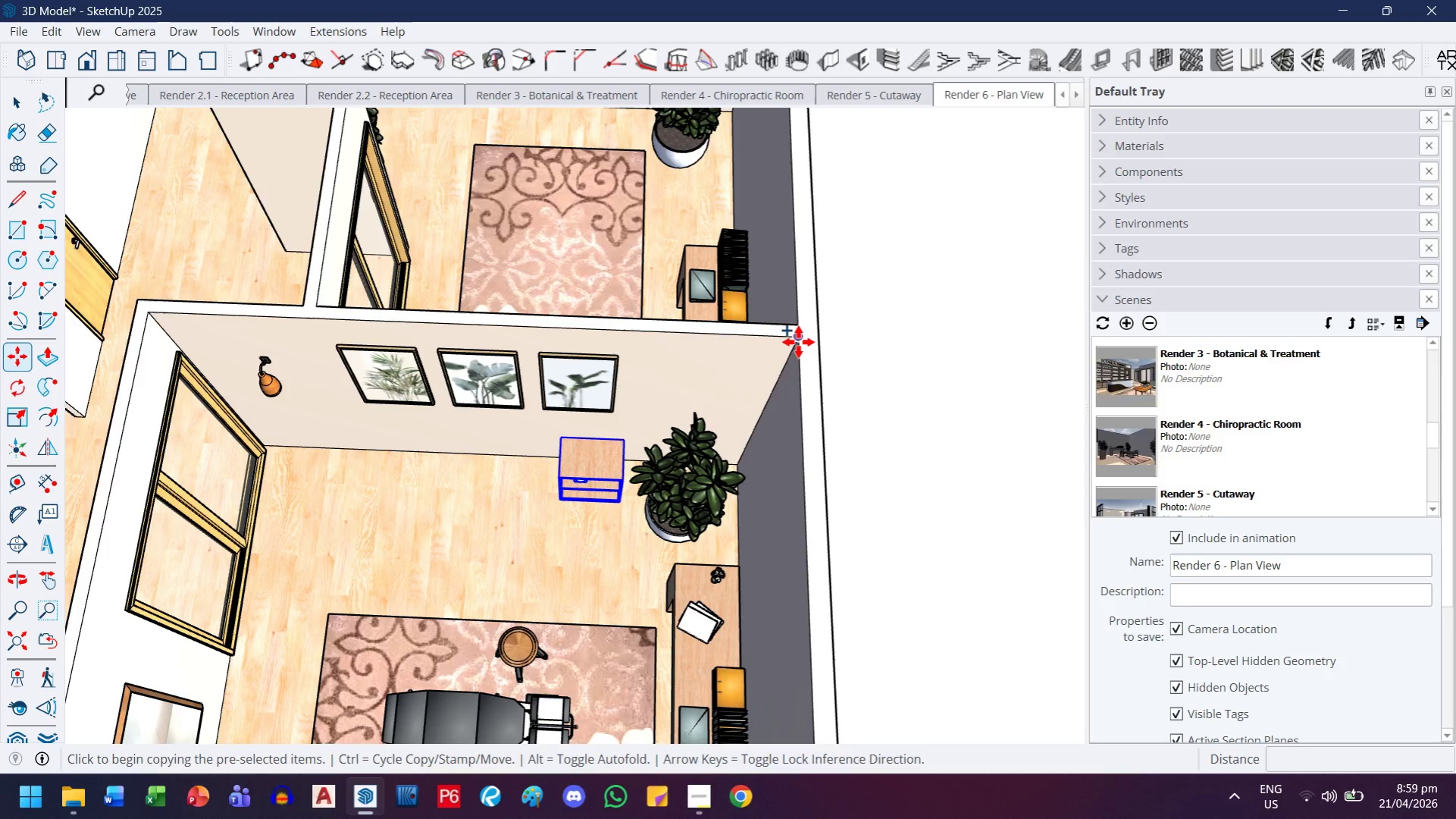 
left_click([798, 342])
 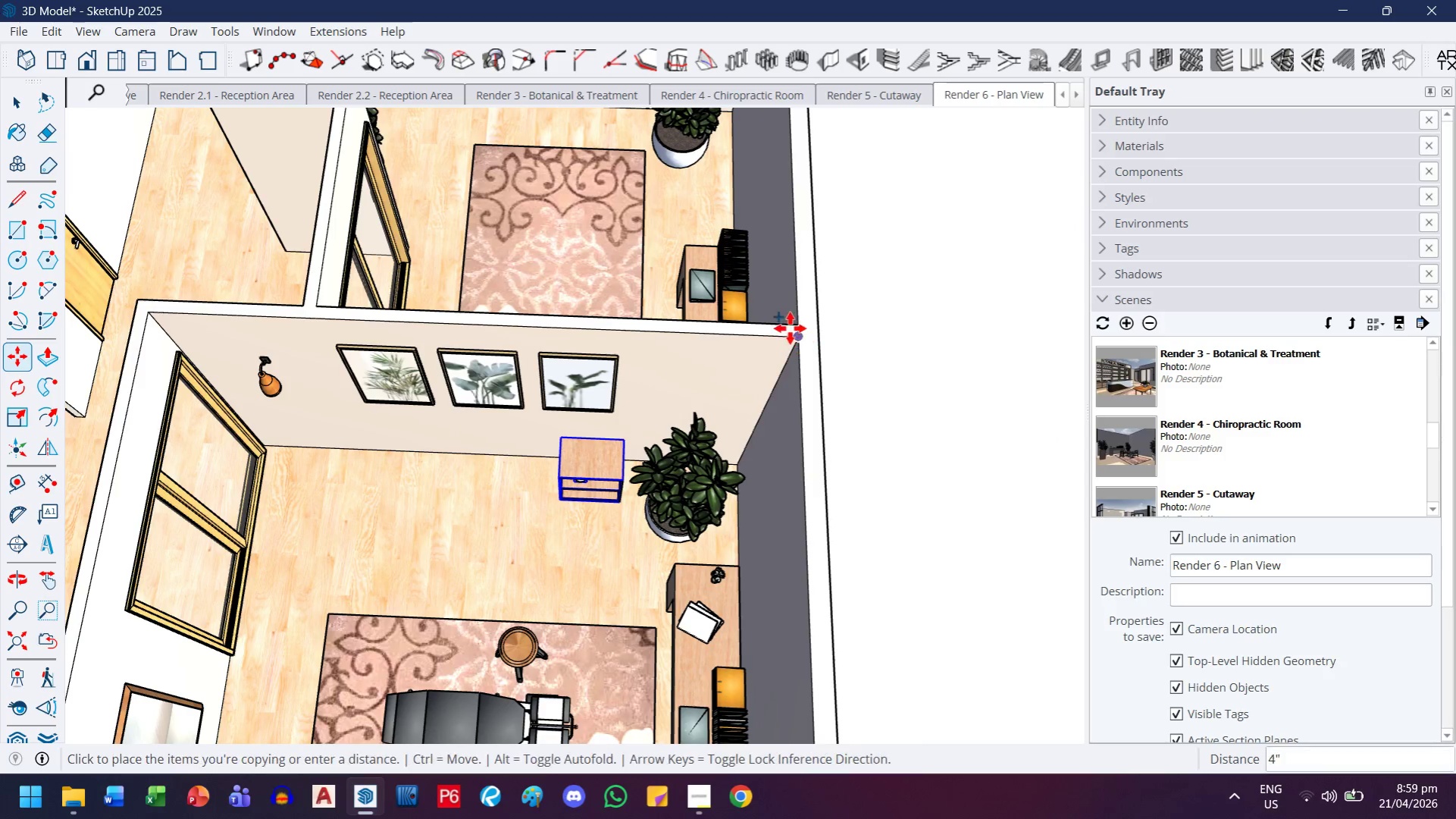 
key(H)
 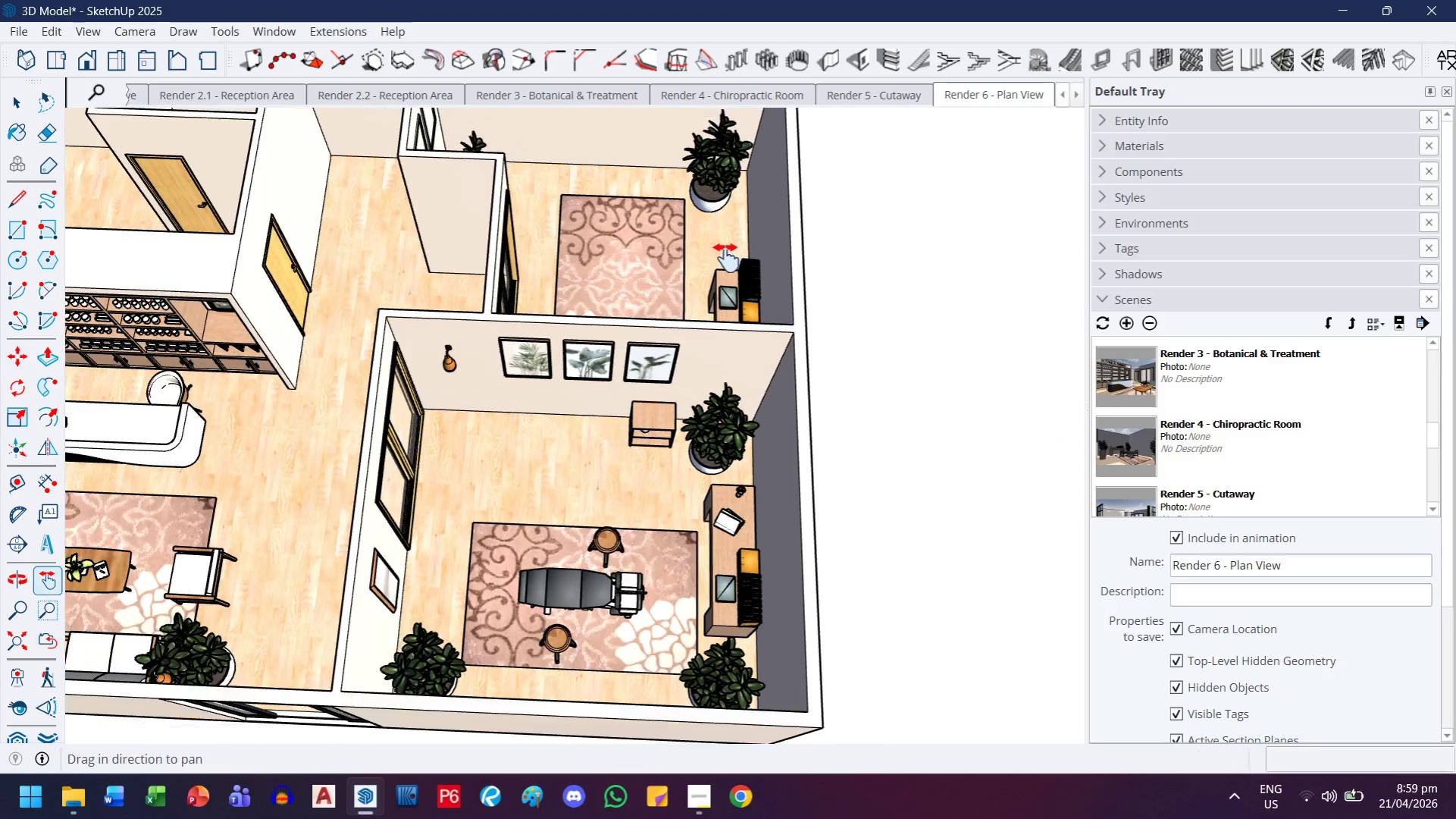 
left_click_drag(start_coordinate=[726, 258], to_coordinate=[635, 437])
 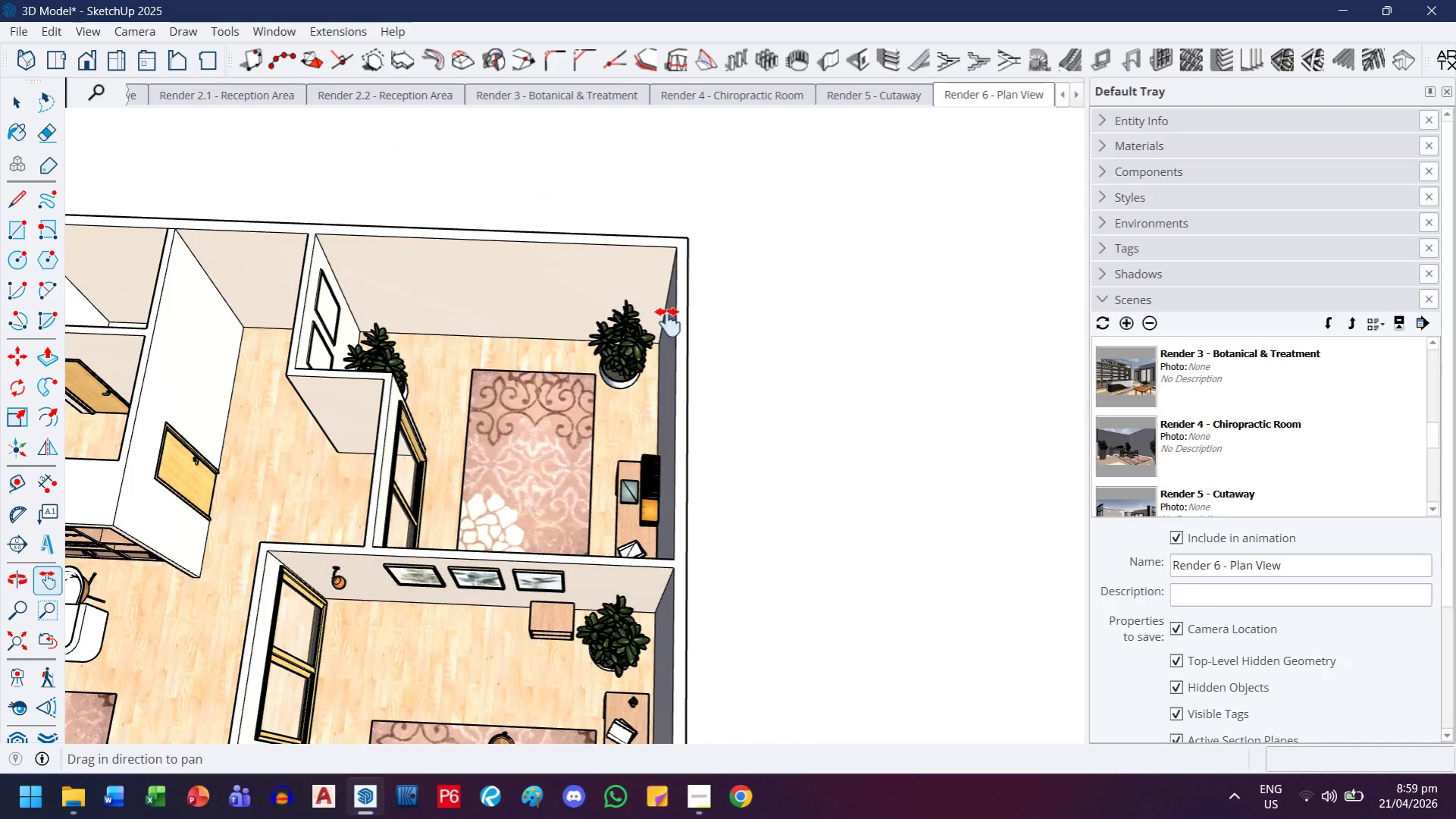 
scroll: coordinate [784, 322], scroll_direction: down, amount: 7.0
 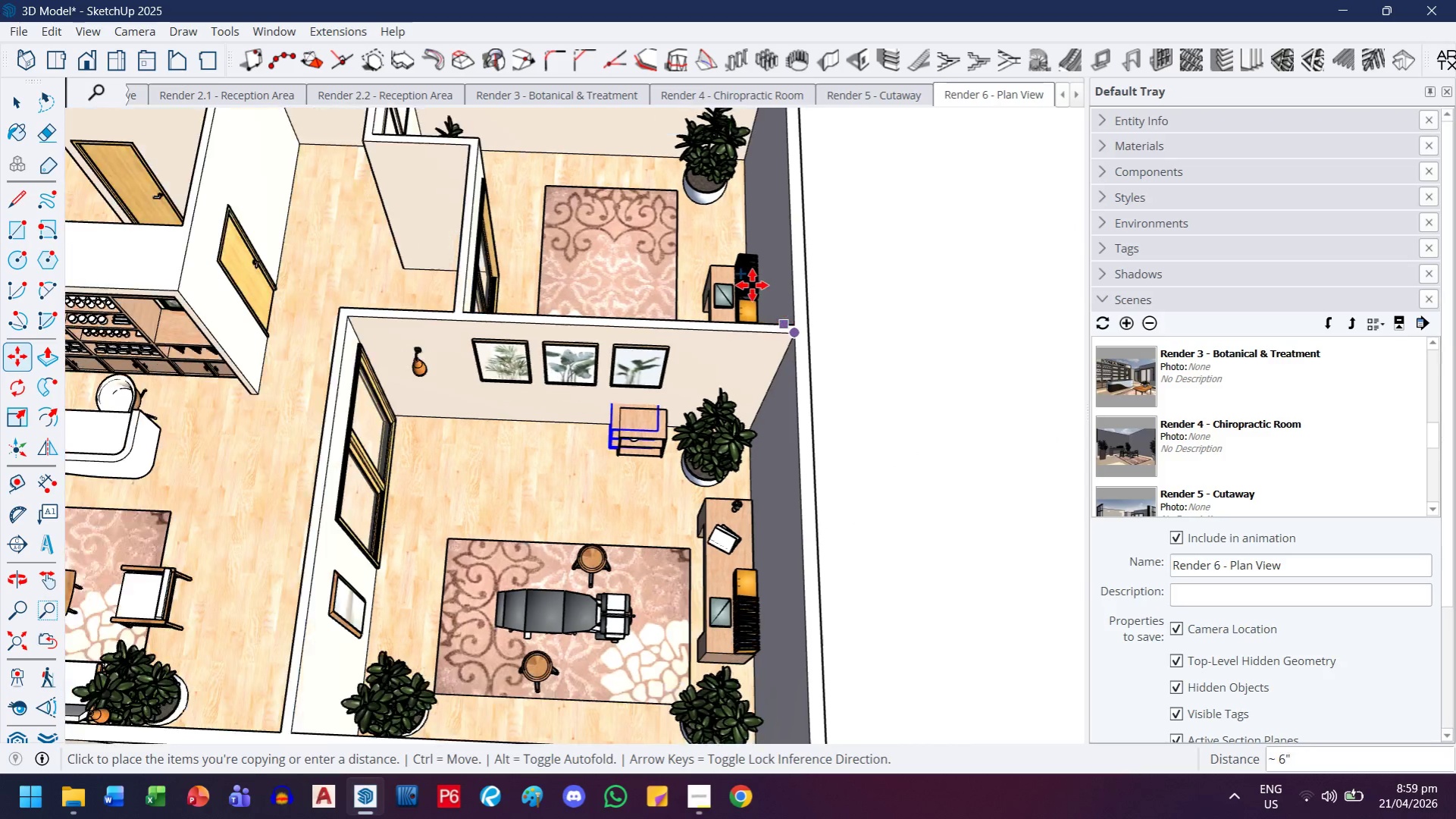 
key(Escape)
 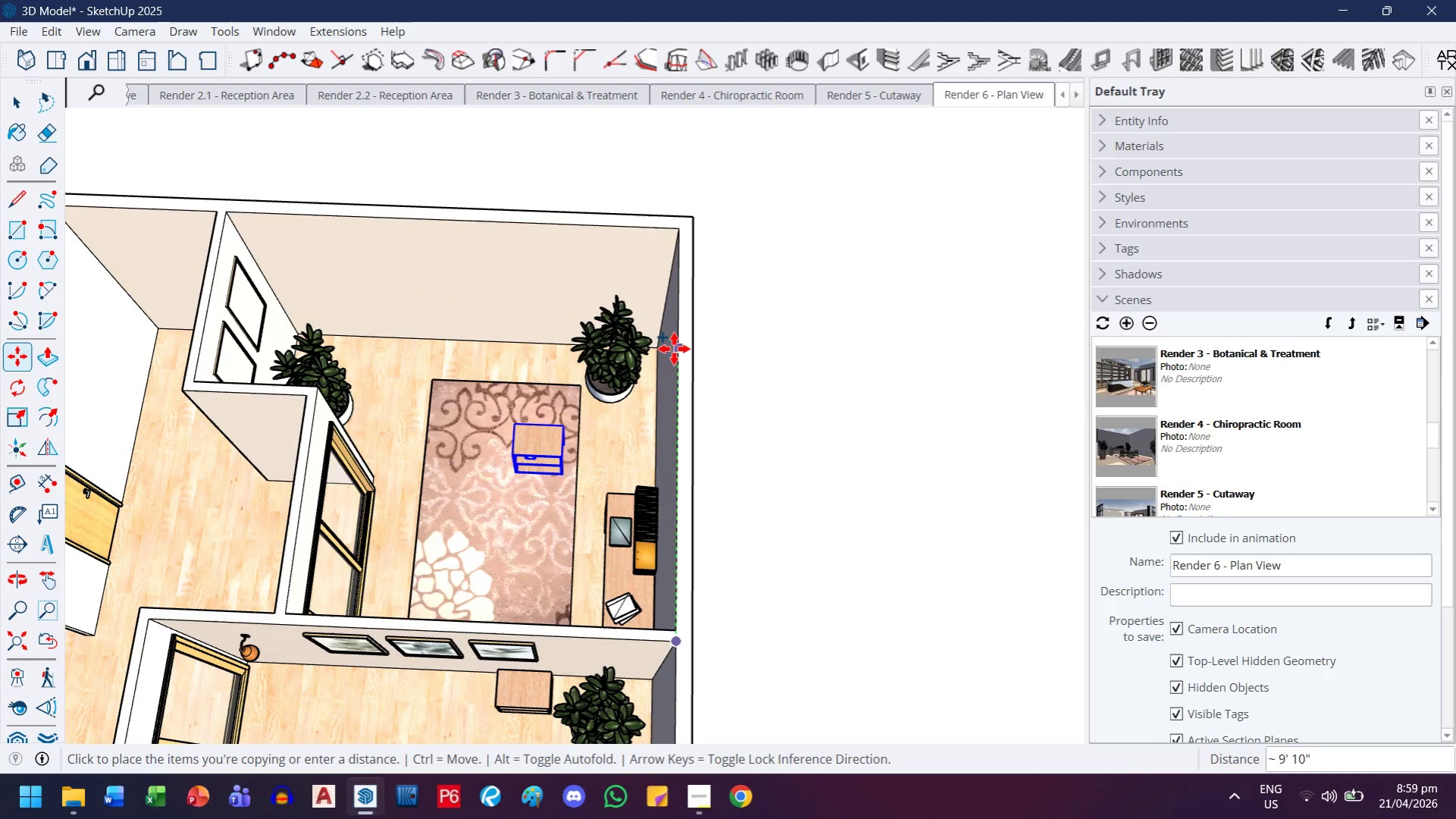 
scroll: coordinate [667, 321], scroll_direction: up, amount: 2.0
 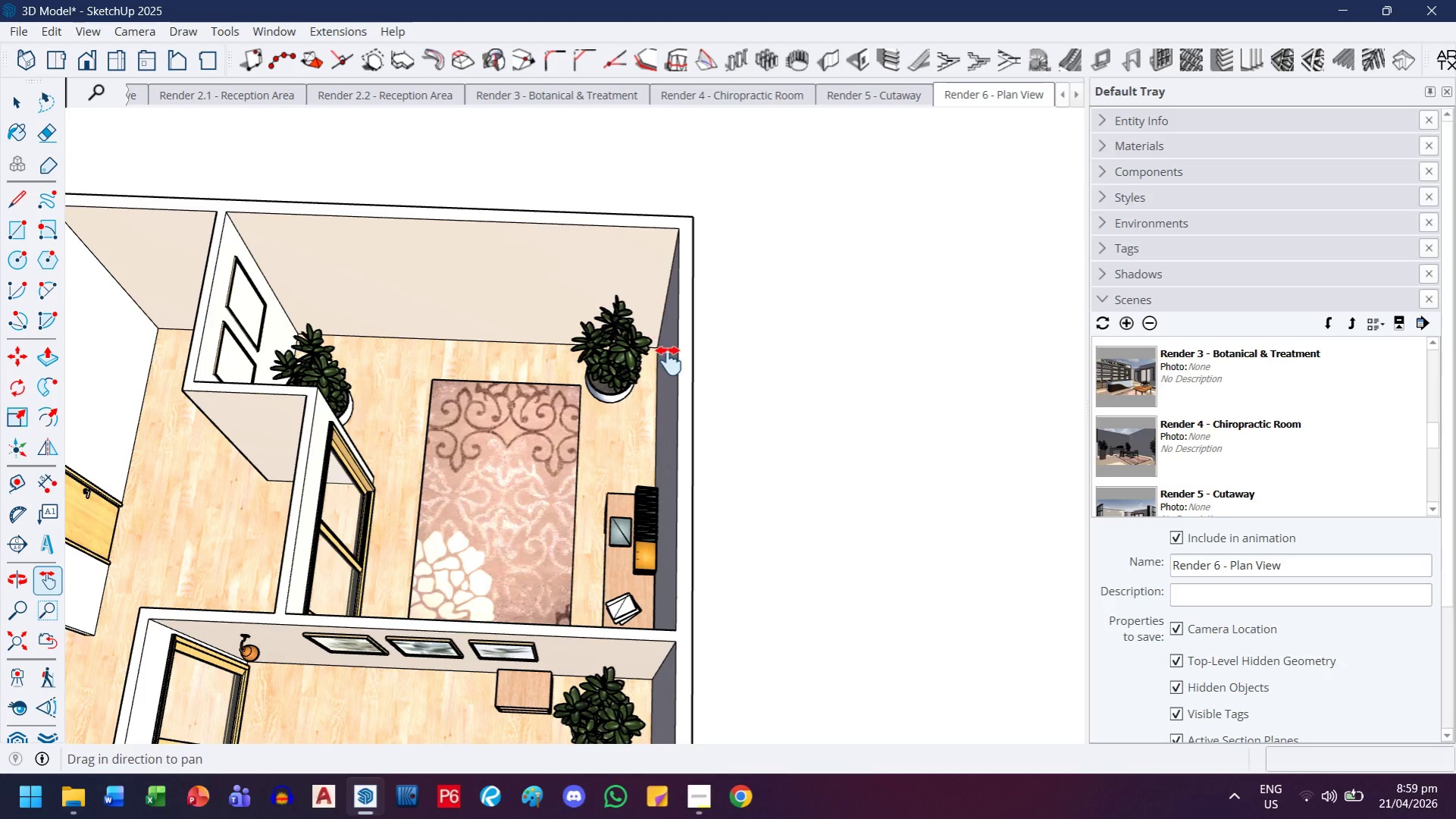 
left_click([674, 353])
 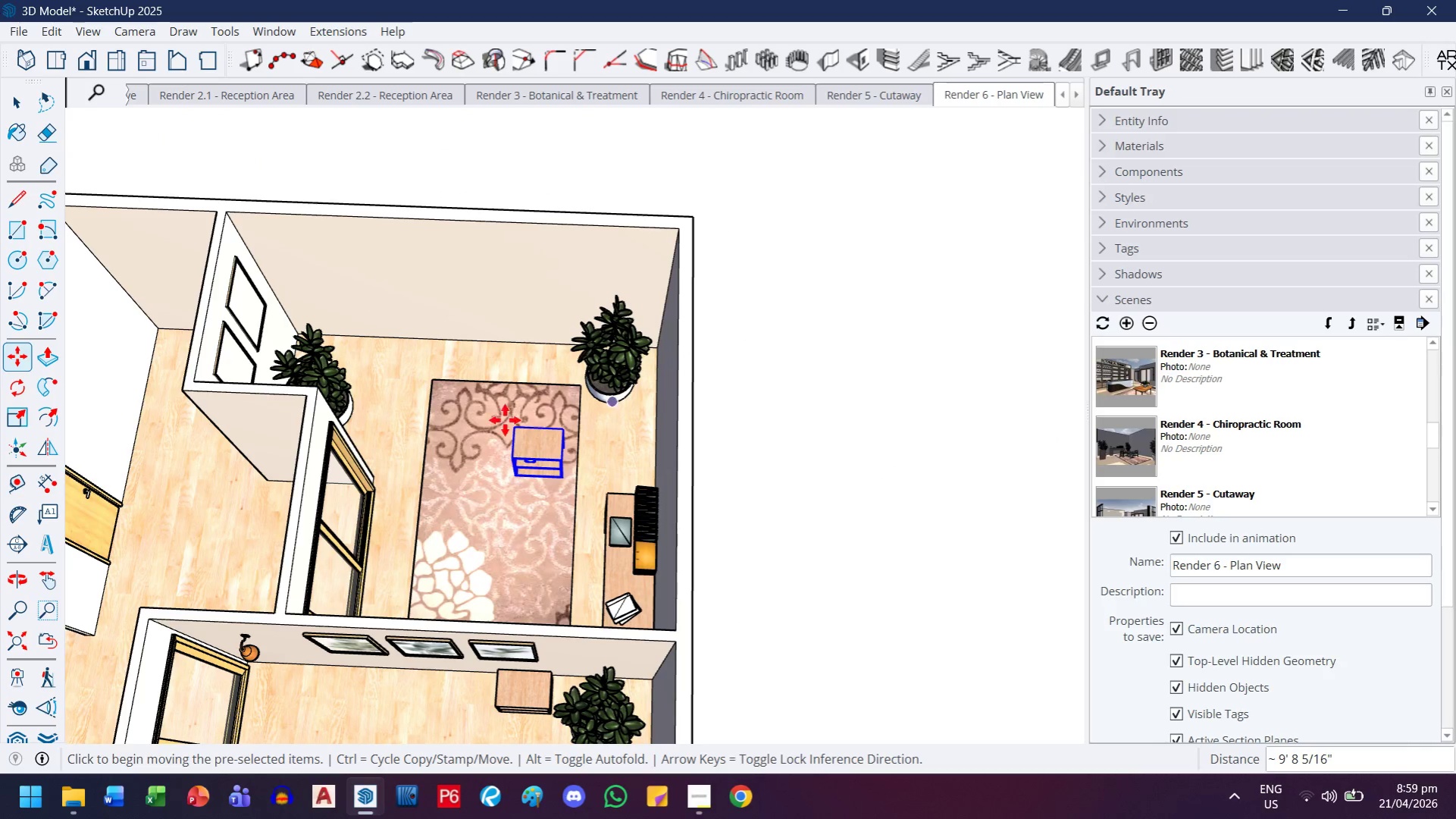 
scroll: coordinate [579, 548], scroll_direction: up, amount: 9.0
 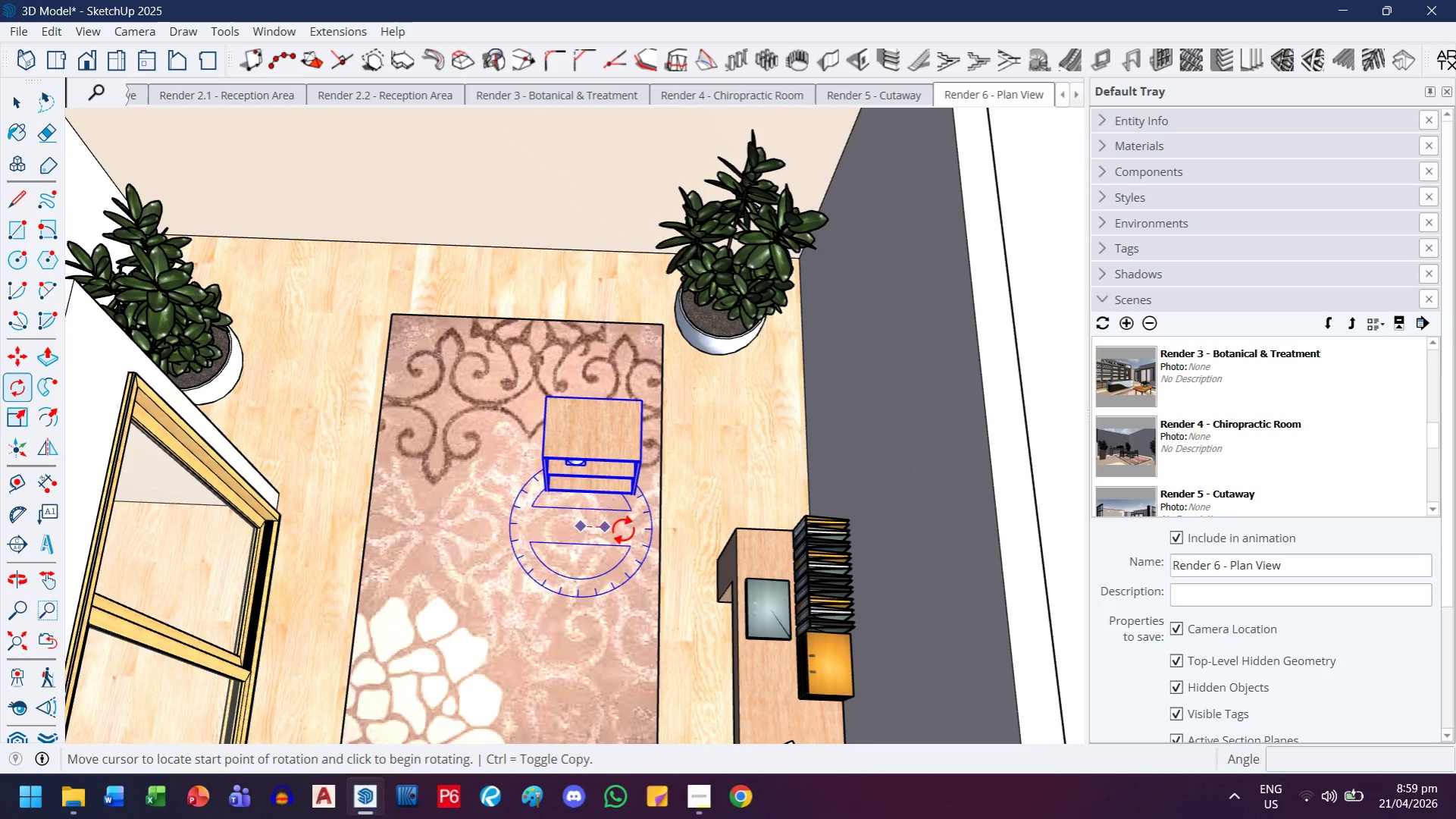 
left_click([623, 530])
 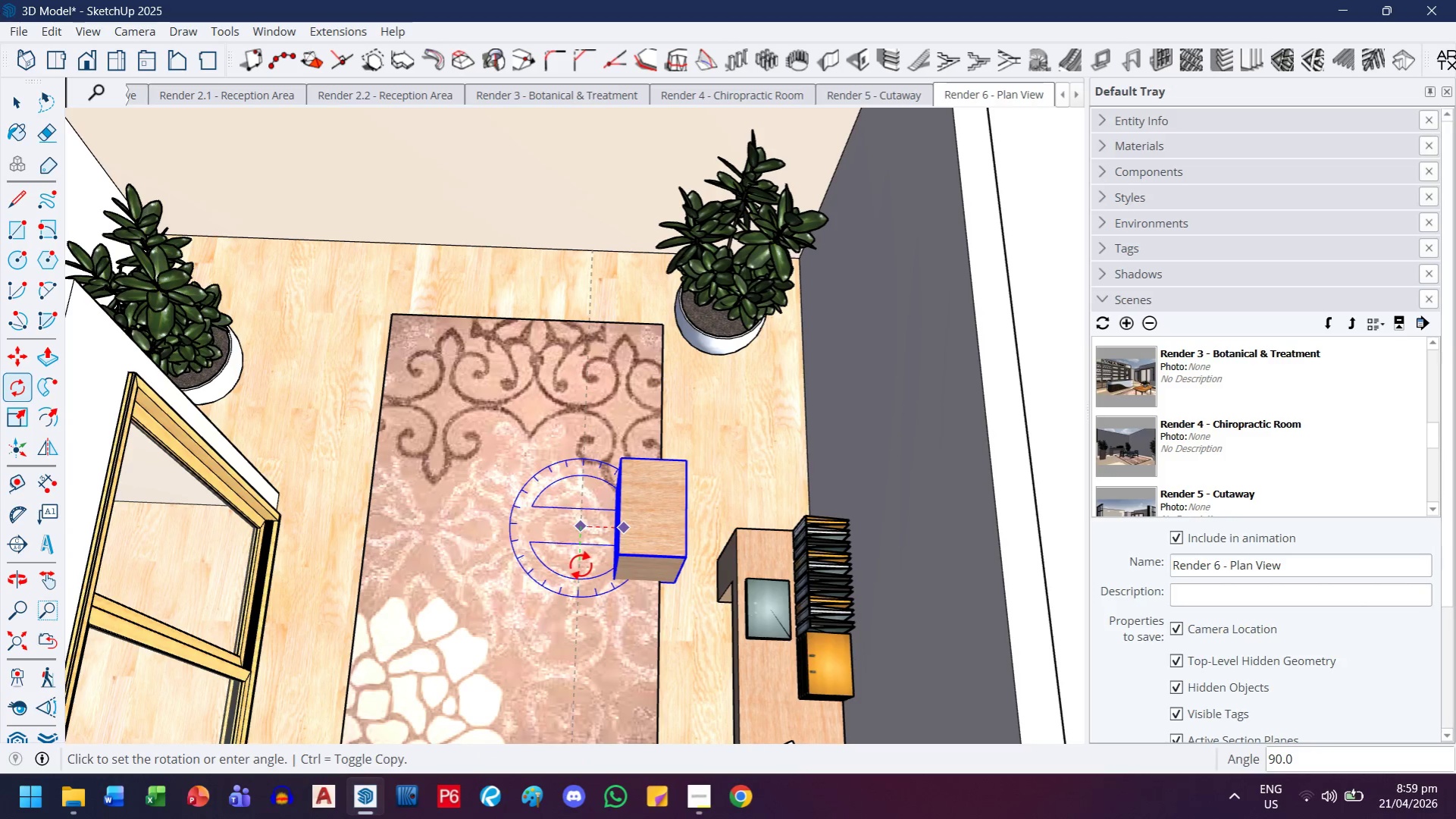 
left_click([581, 566])
 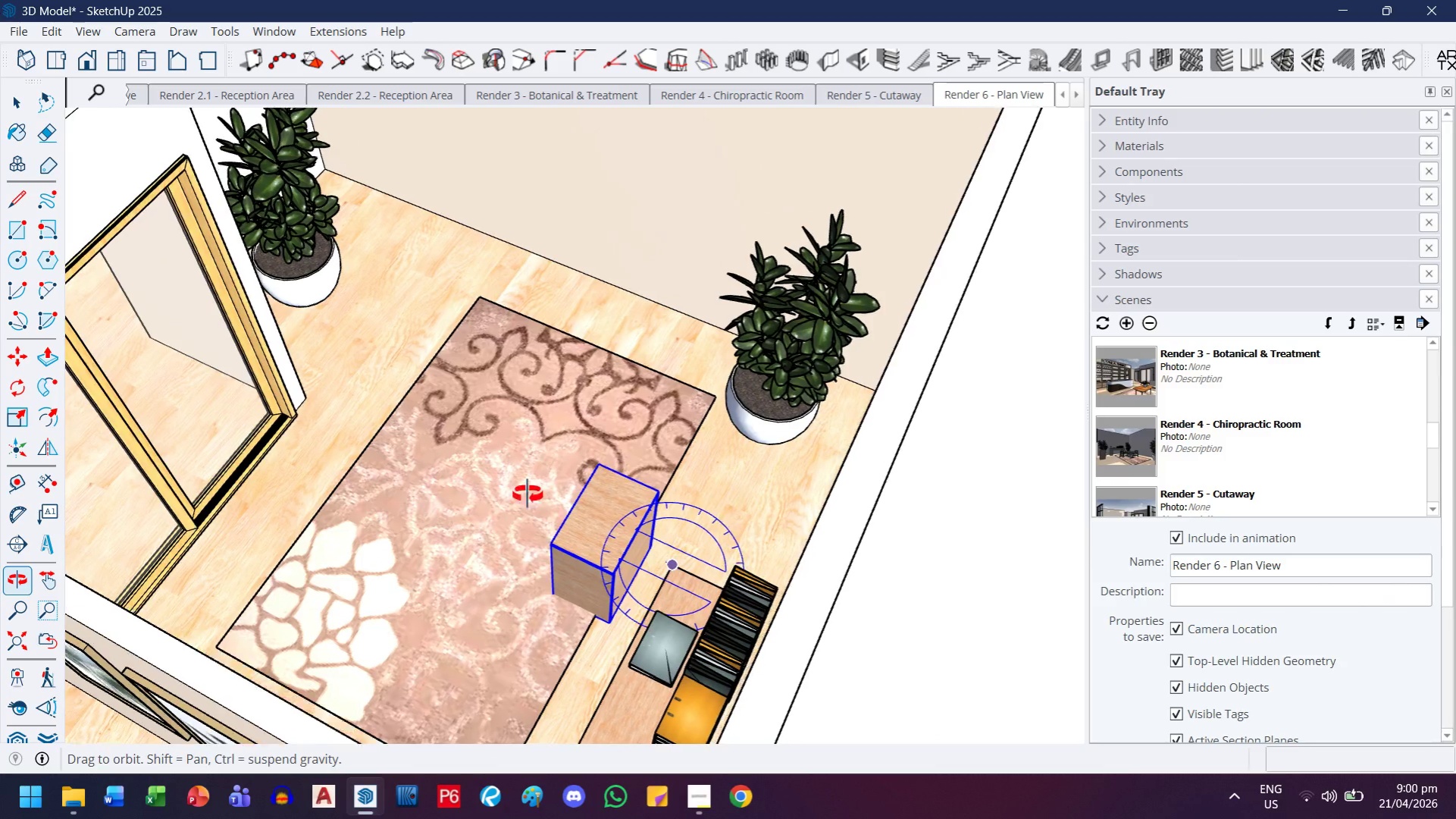 
key(M)
 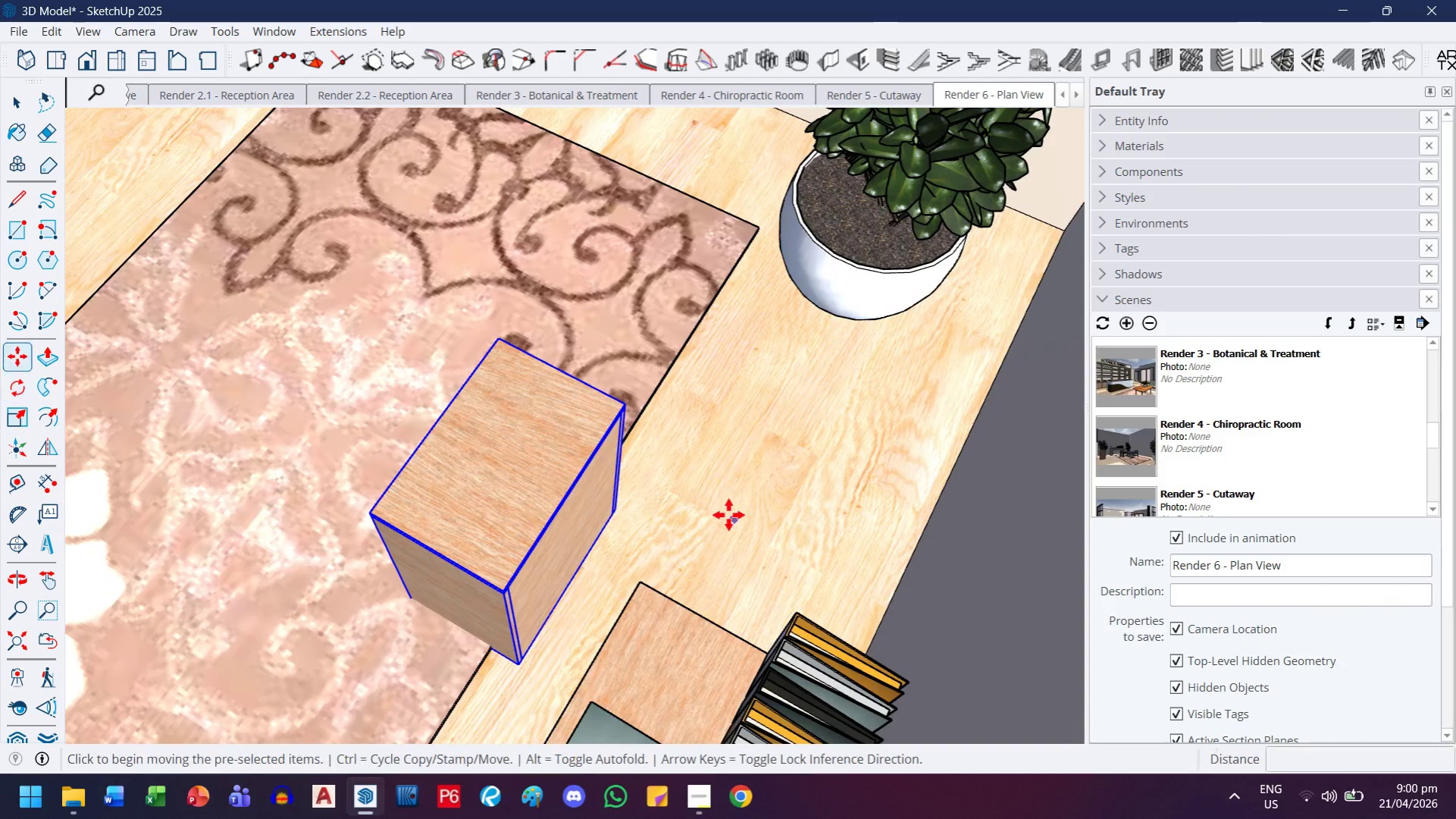 
scroll: coordinate [593, 521], scroll_direction: up, amount: 19.0
 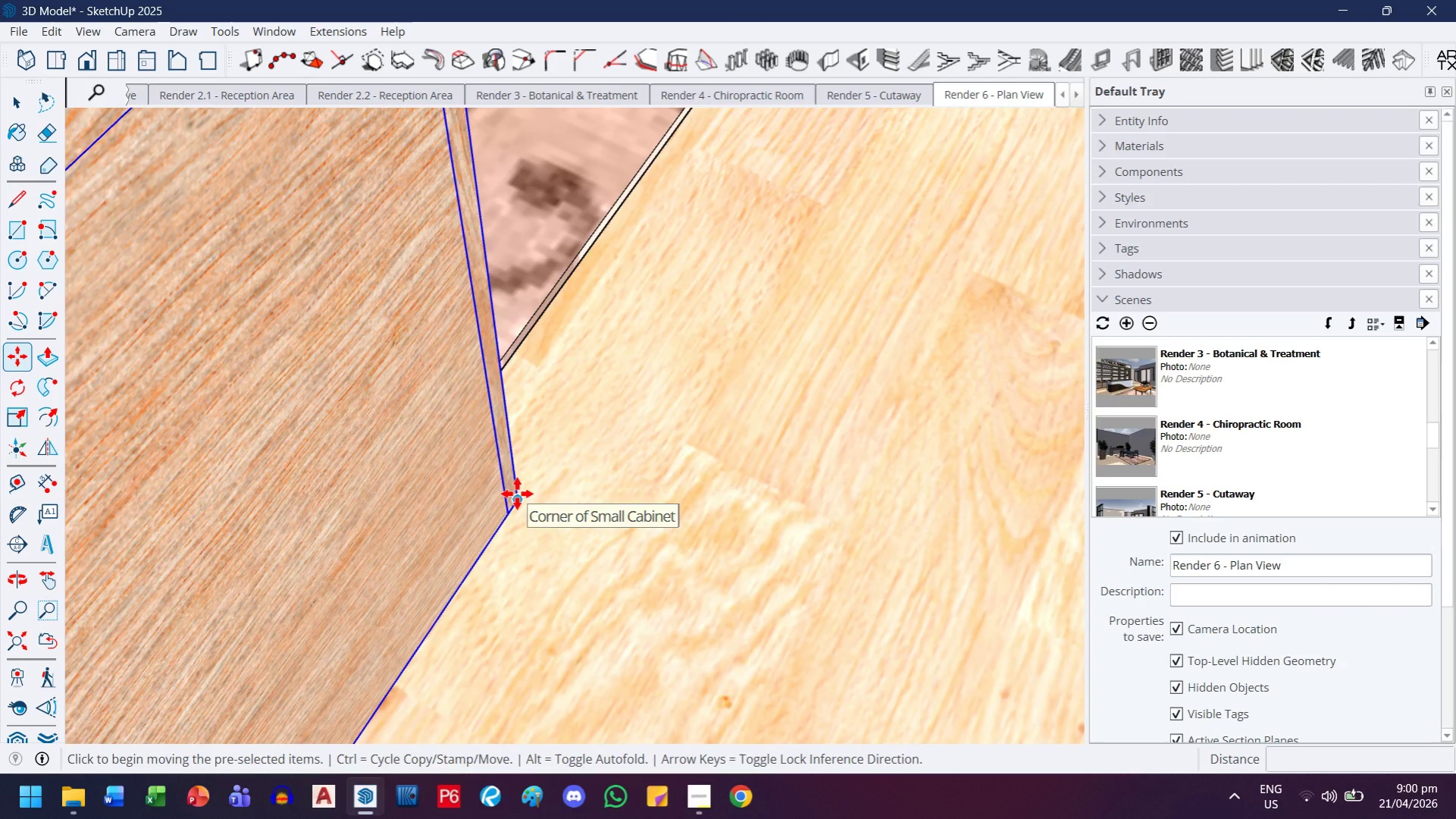 
key(H)
 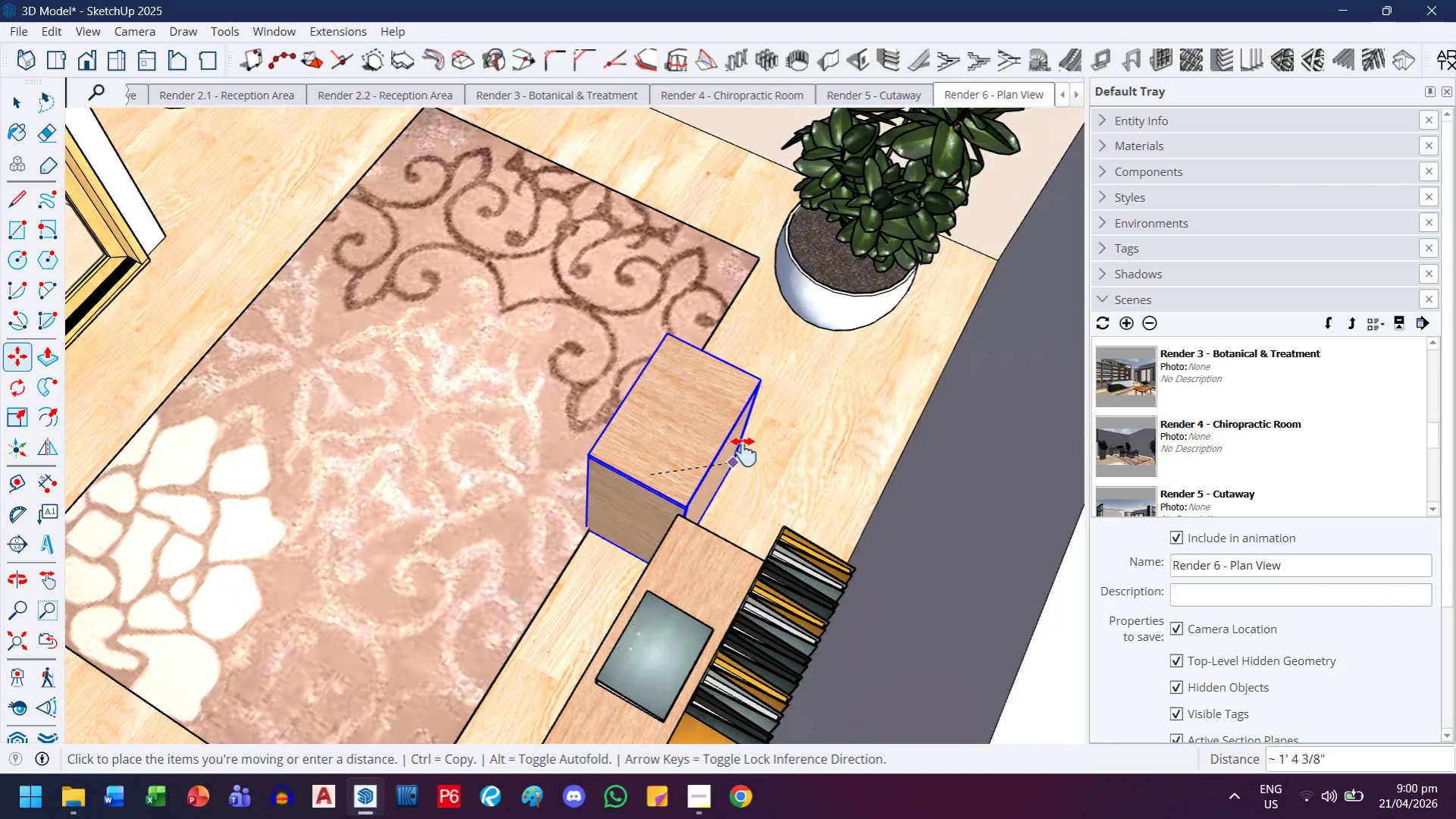 
left_click_drag(start_coordinate=[744, 452], to_coordinate=[584, 474])
 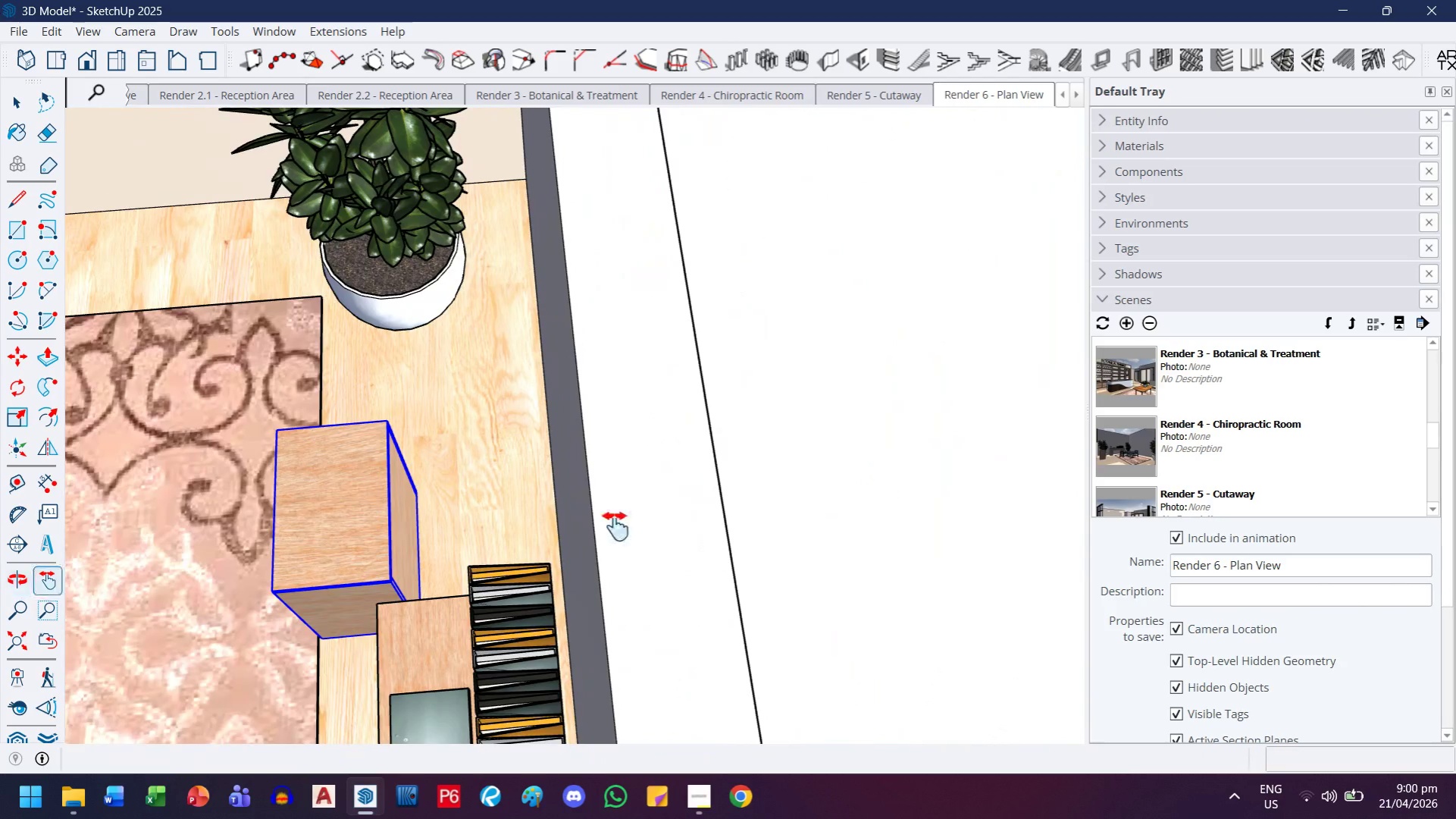 
scroll: coordinate [716, 465], scroll_direction: down, amount: 18.0
 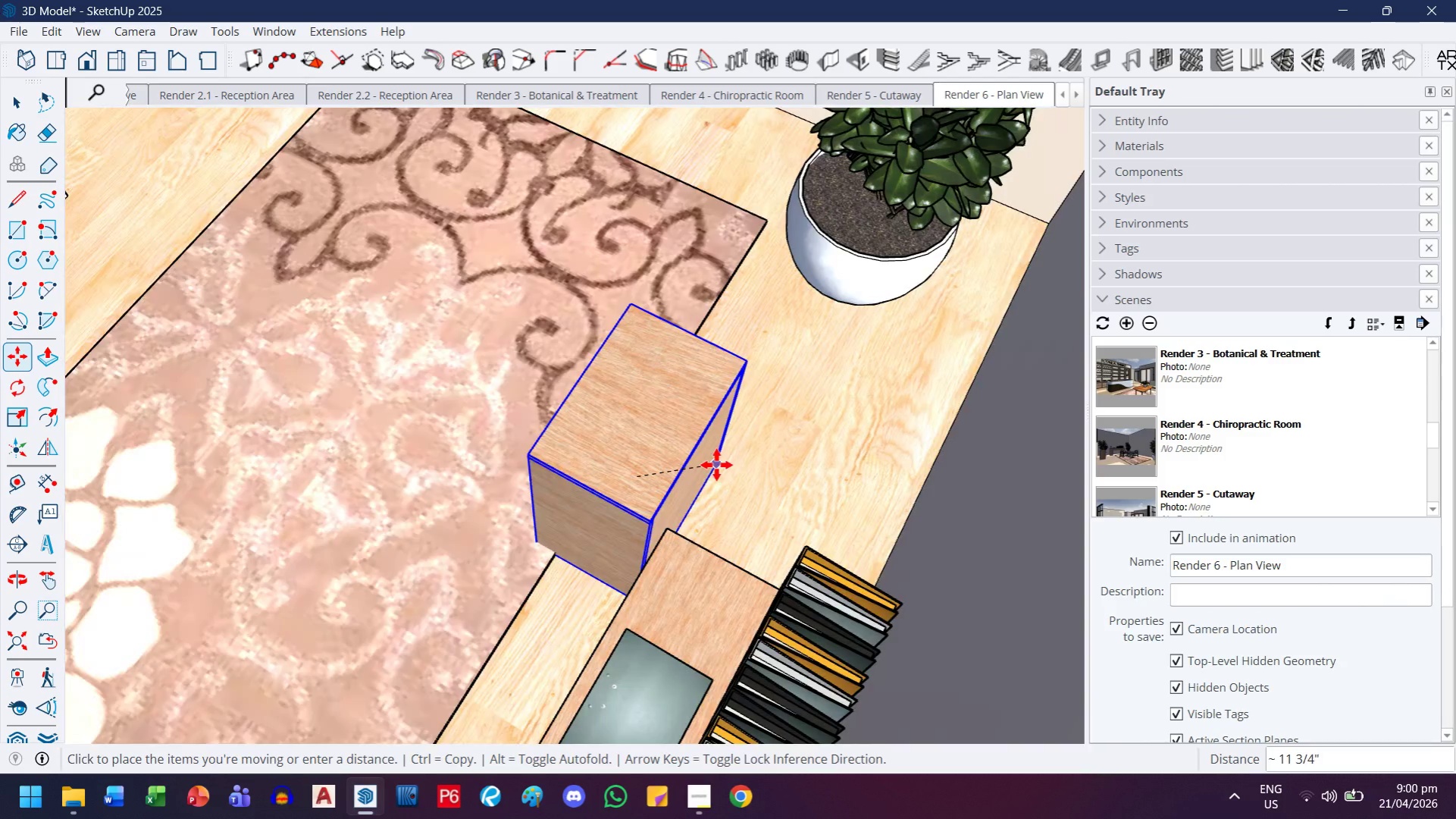 
left_click_drag(start_coordinate=[464, 576], to_coordinate=[640, 566])
 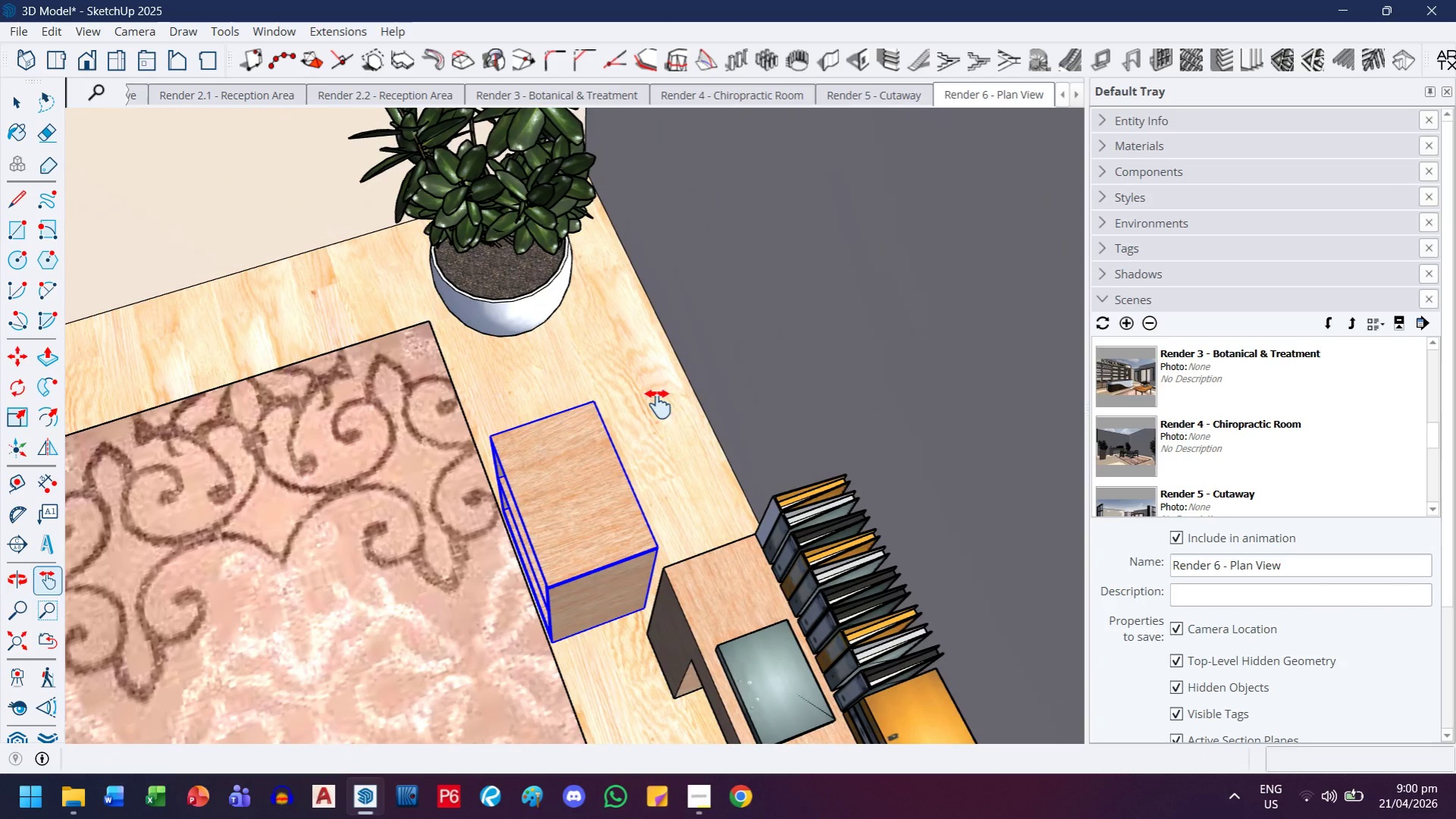 
key(Escape)
 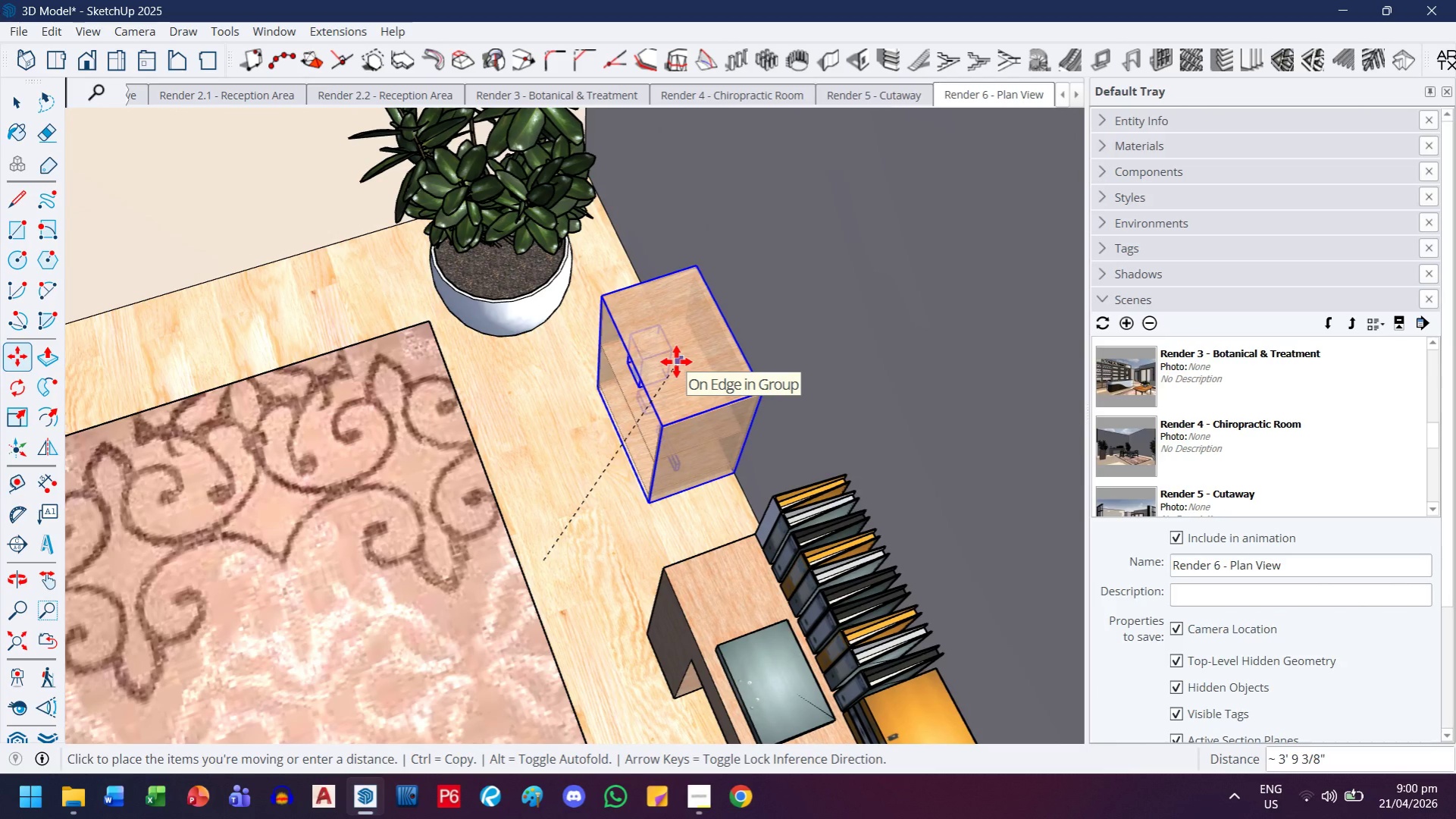 
left_click([676, 362])
 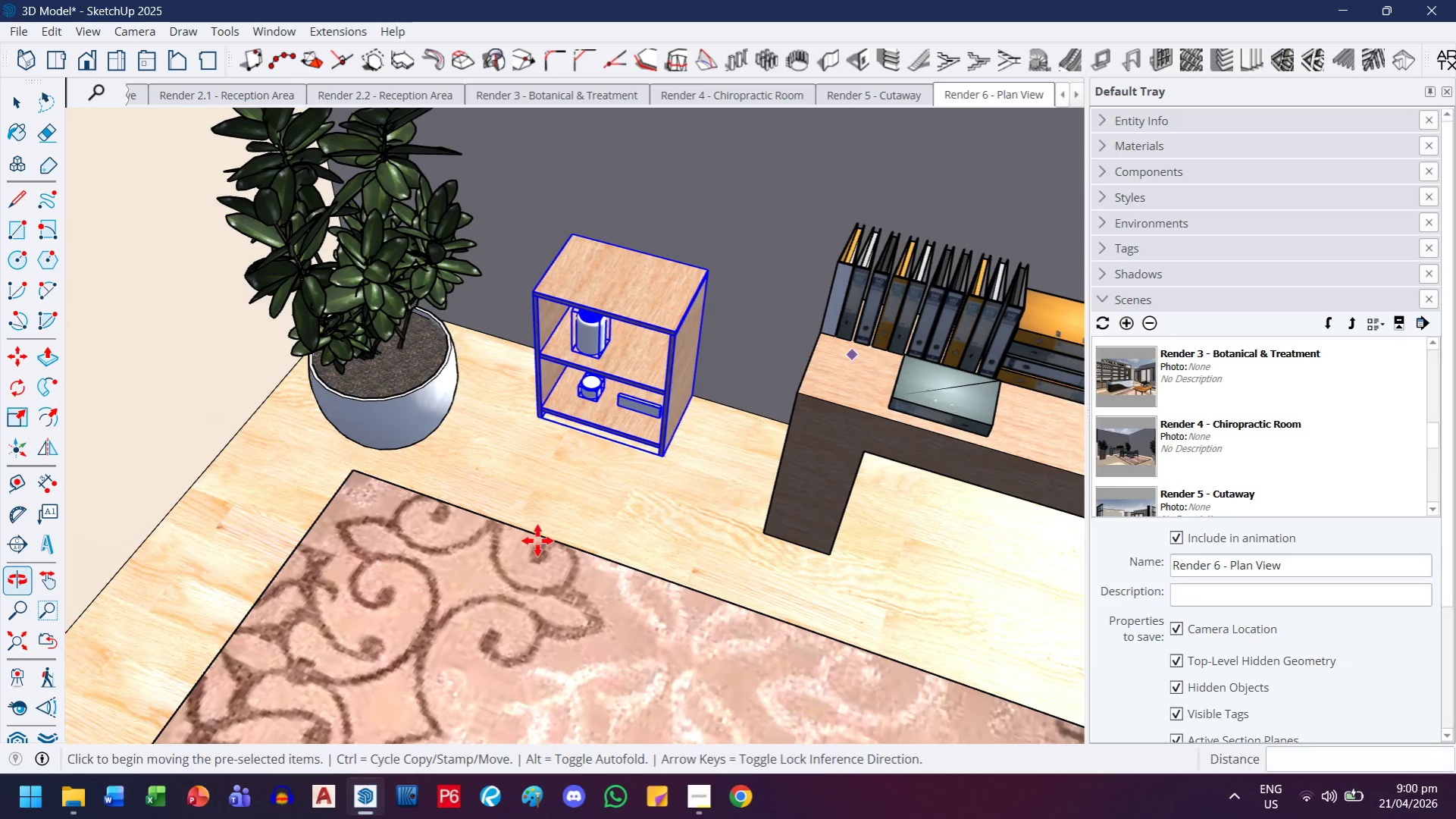 
scroll: coordinate [537, 541], scroll_direction: up, amount: 2.0
 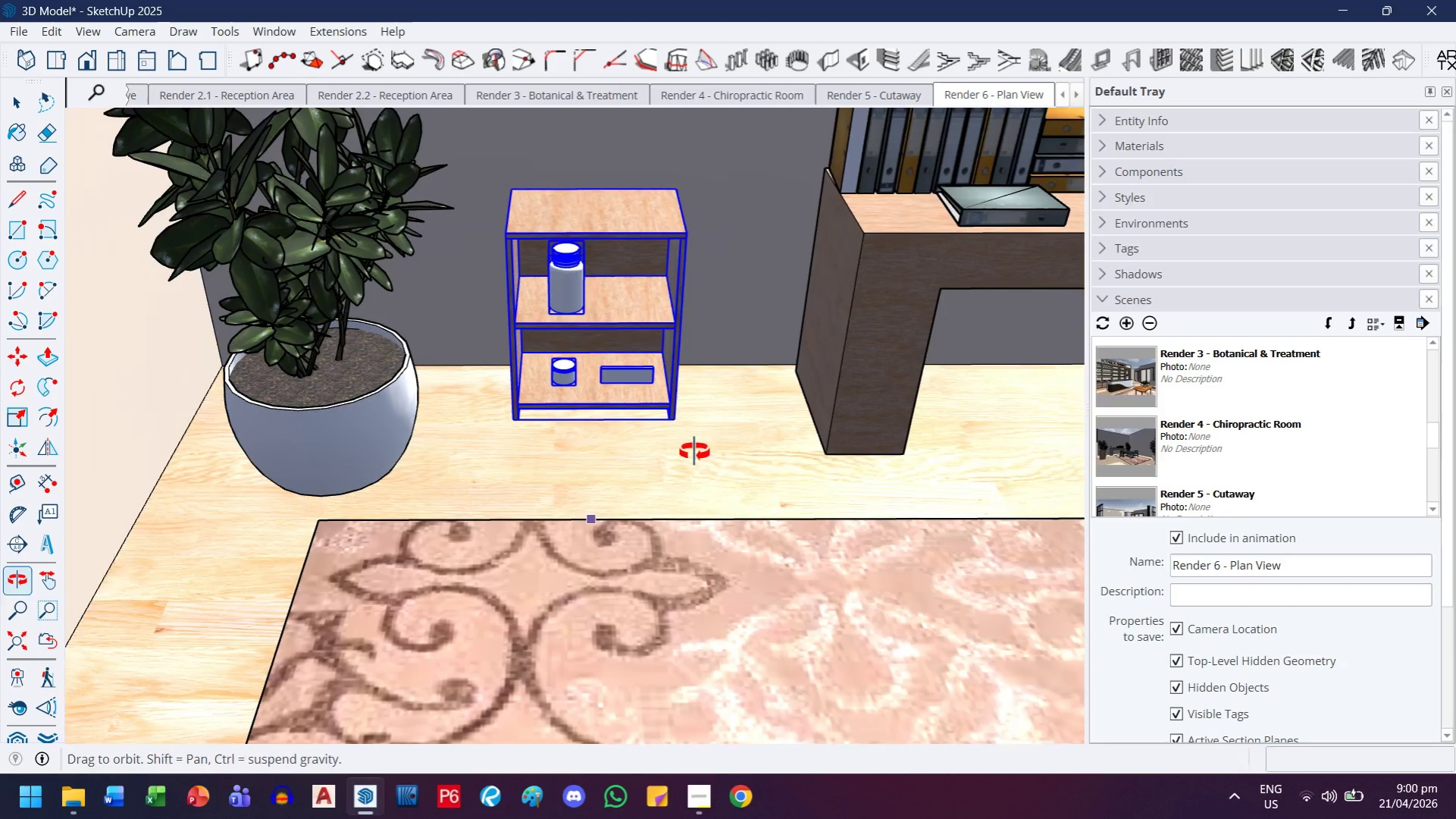 
left_click([716, 406])
 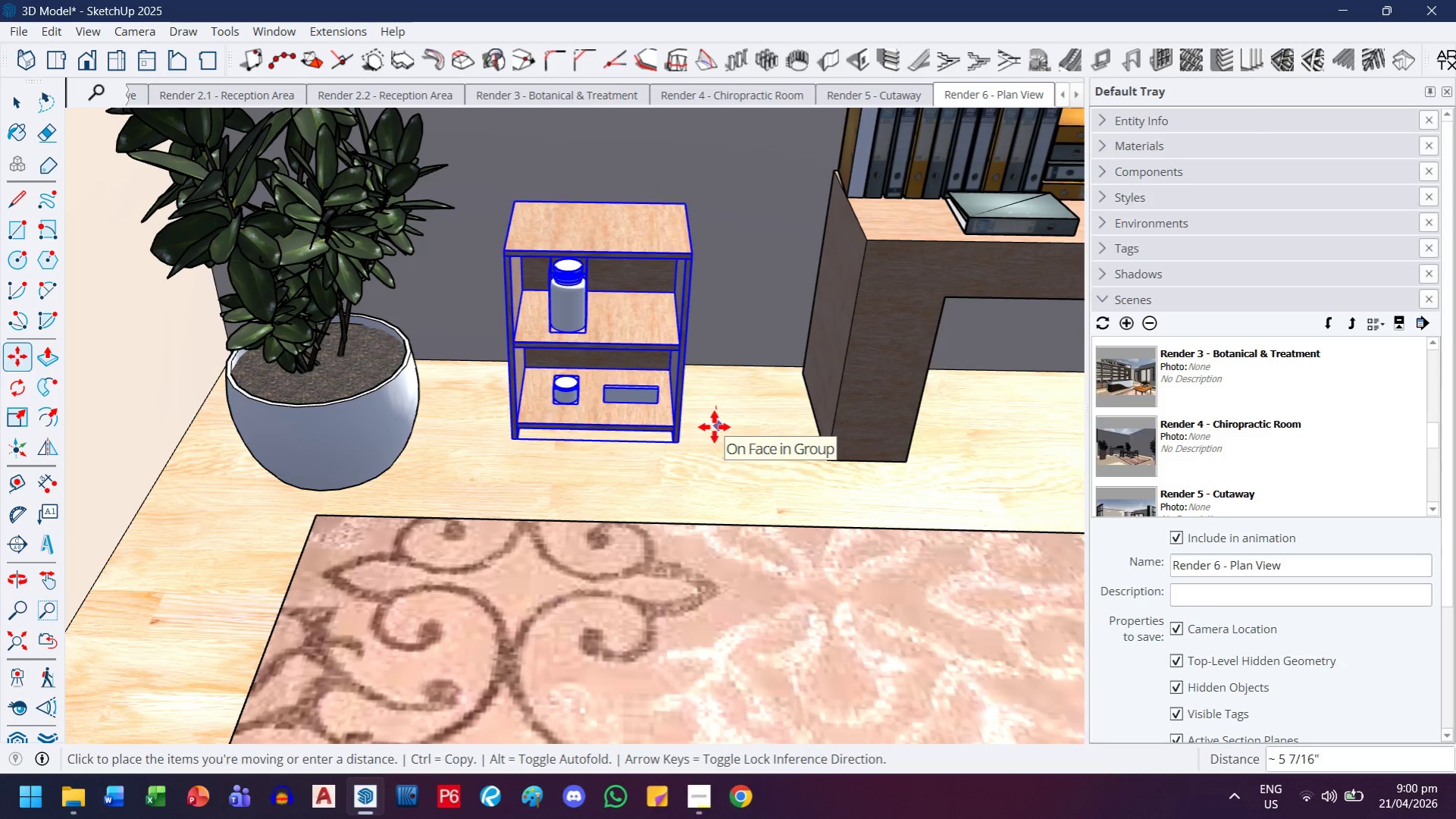 
key(2)
 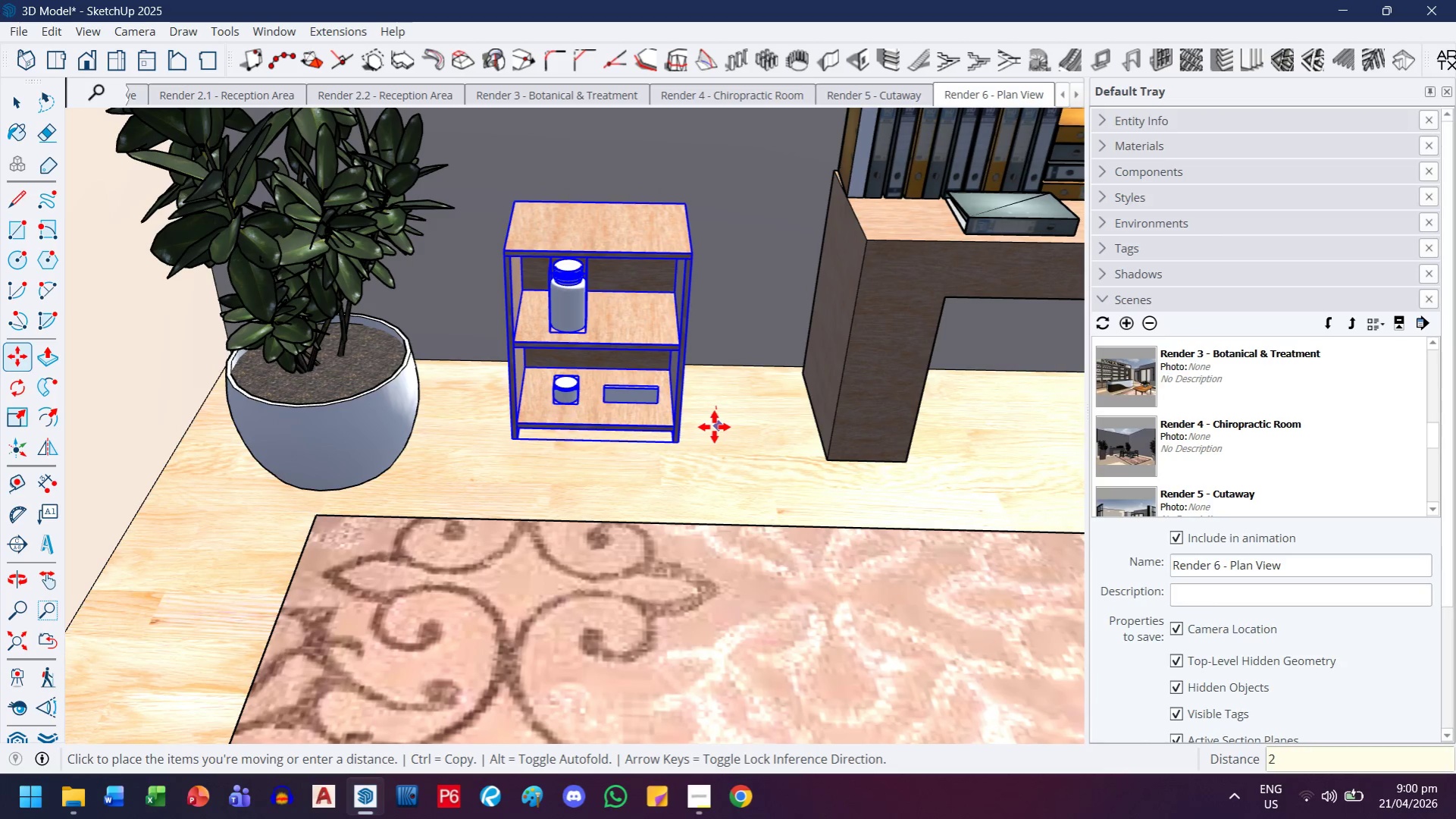 
key(Enter)
 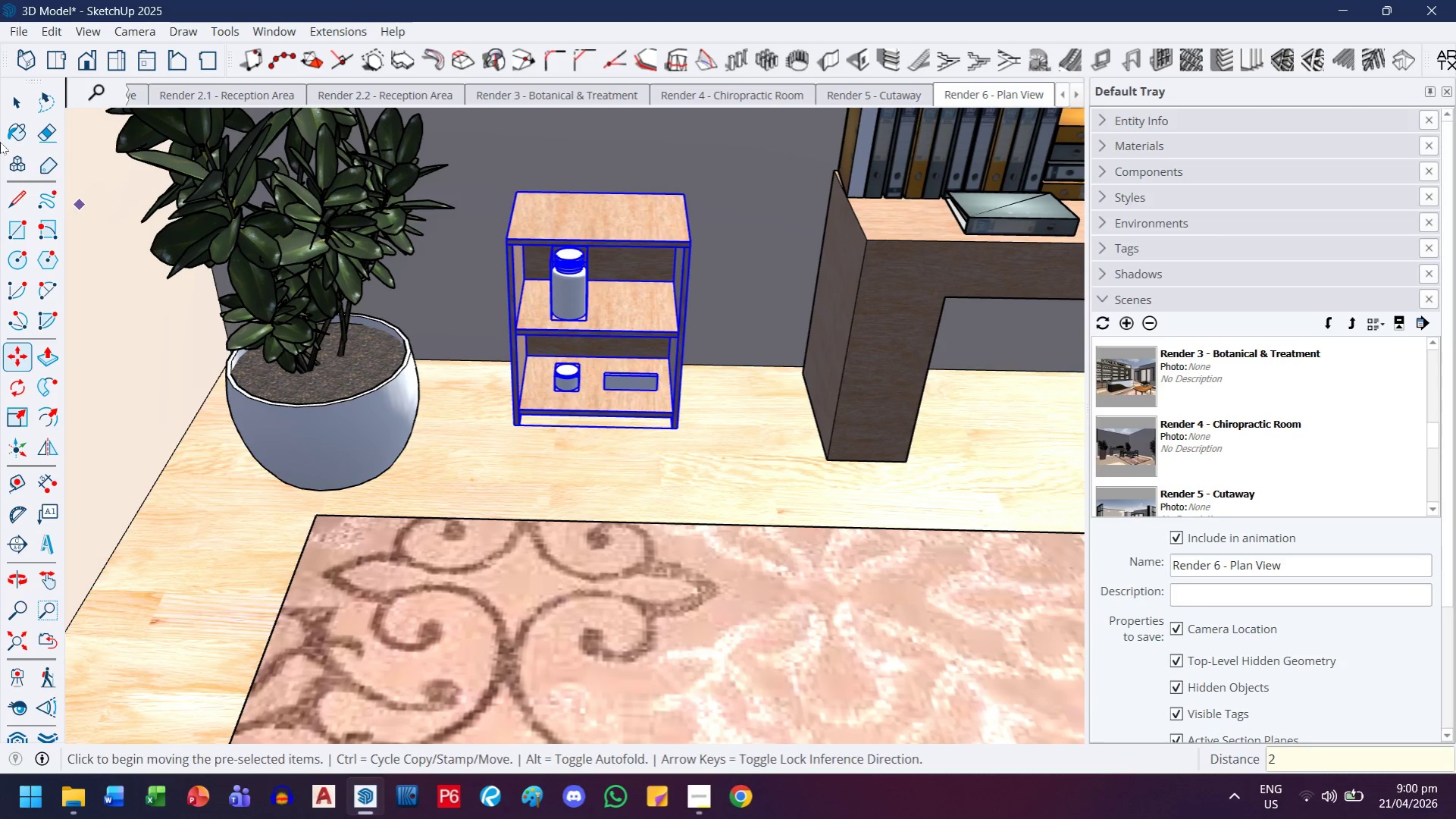 
left_click([14, 113])
 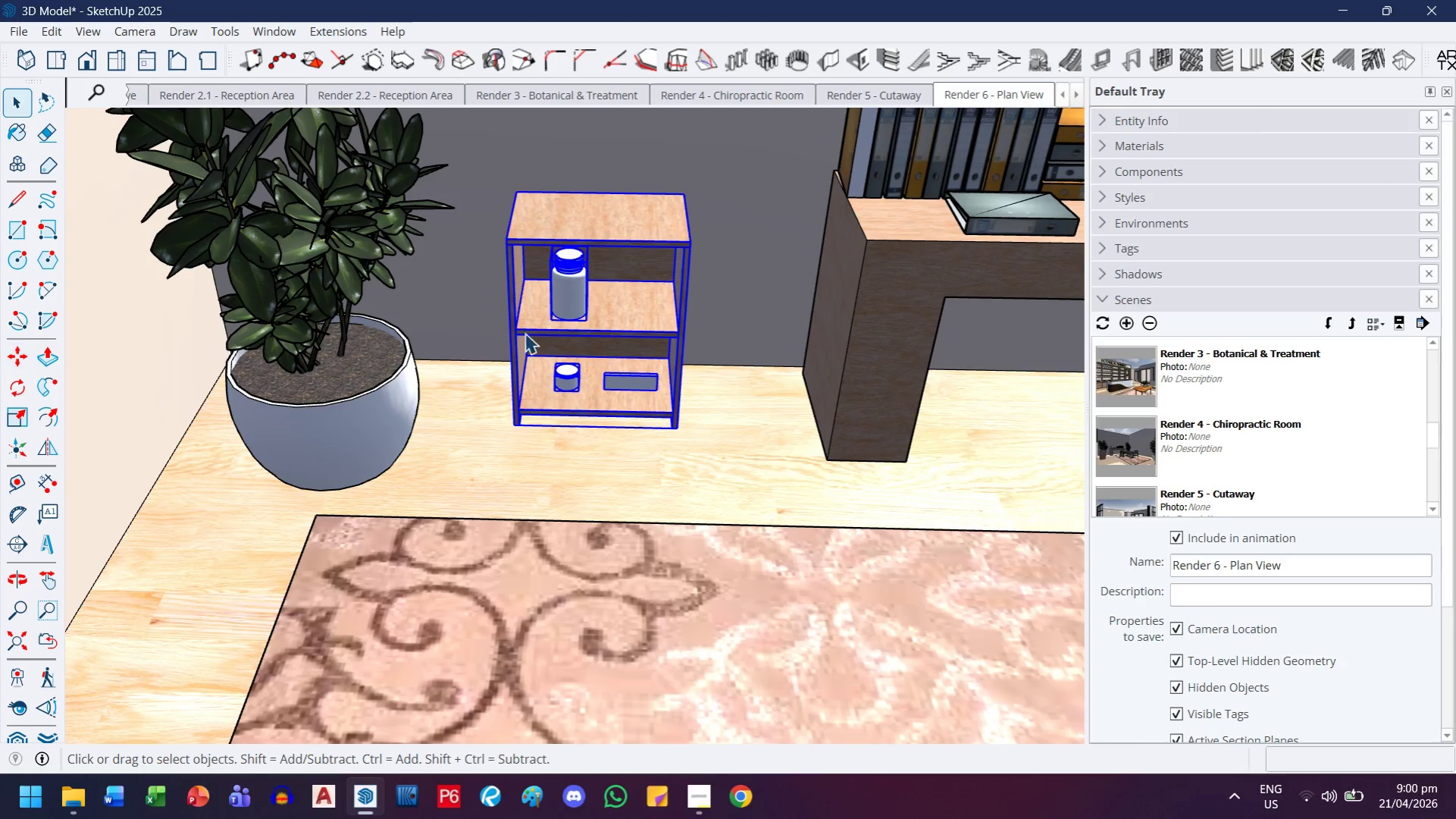 
scroll: coordinate [521, 378], scroll_direction: down, amount: 8.0
 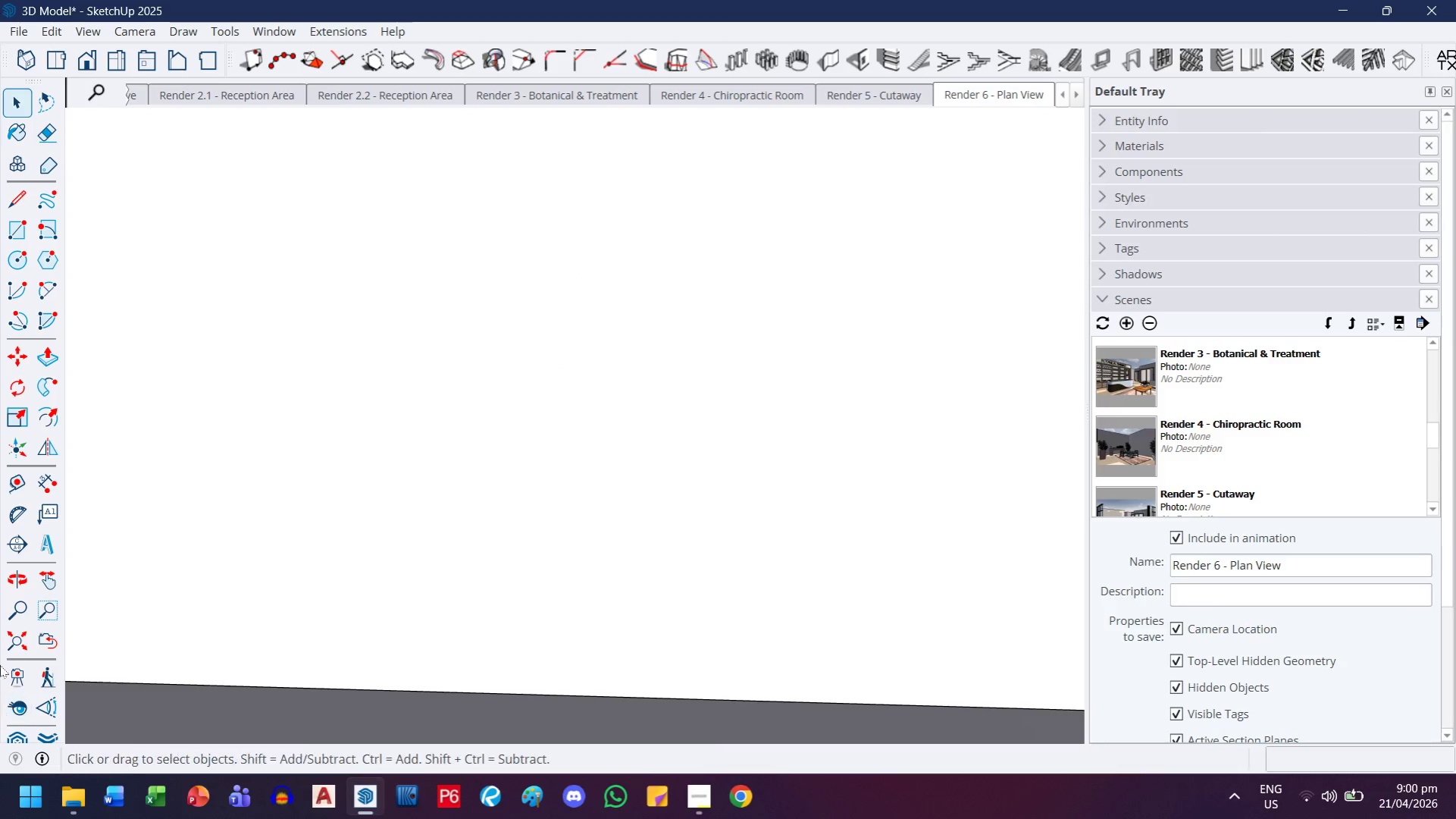 
left_click([8, 651])
 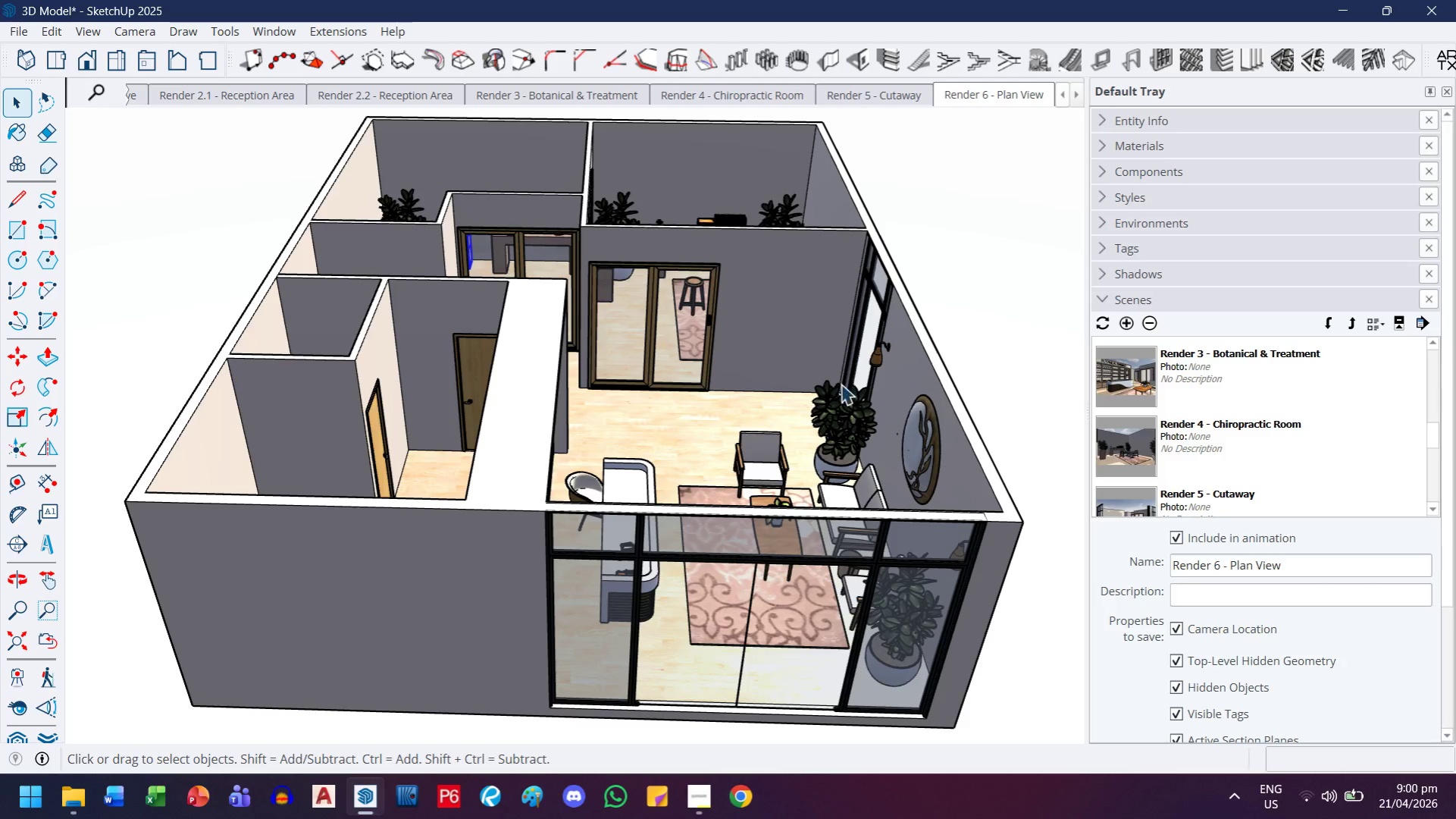 
left_click([1000, 301])
 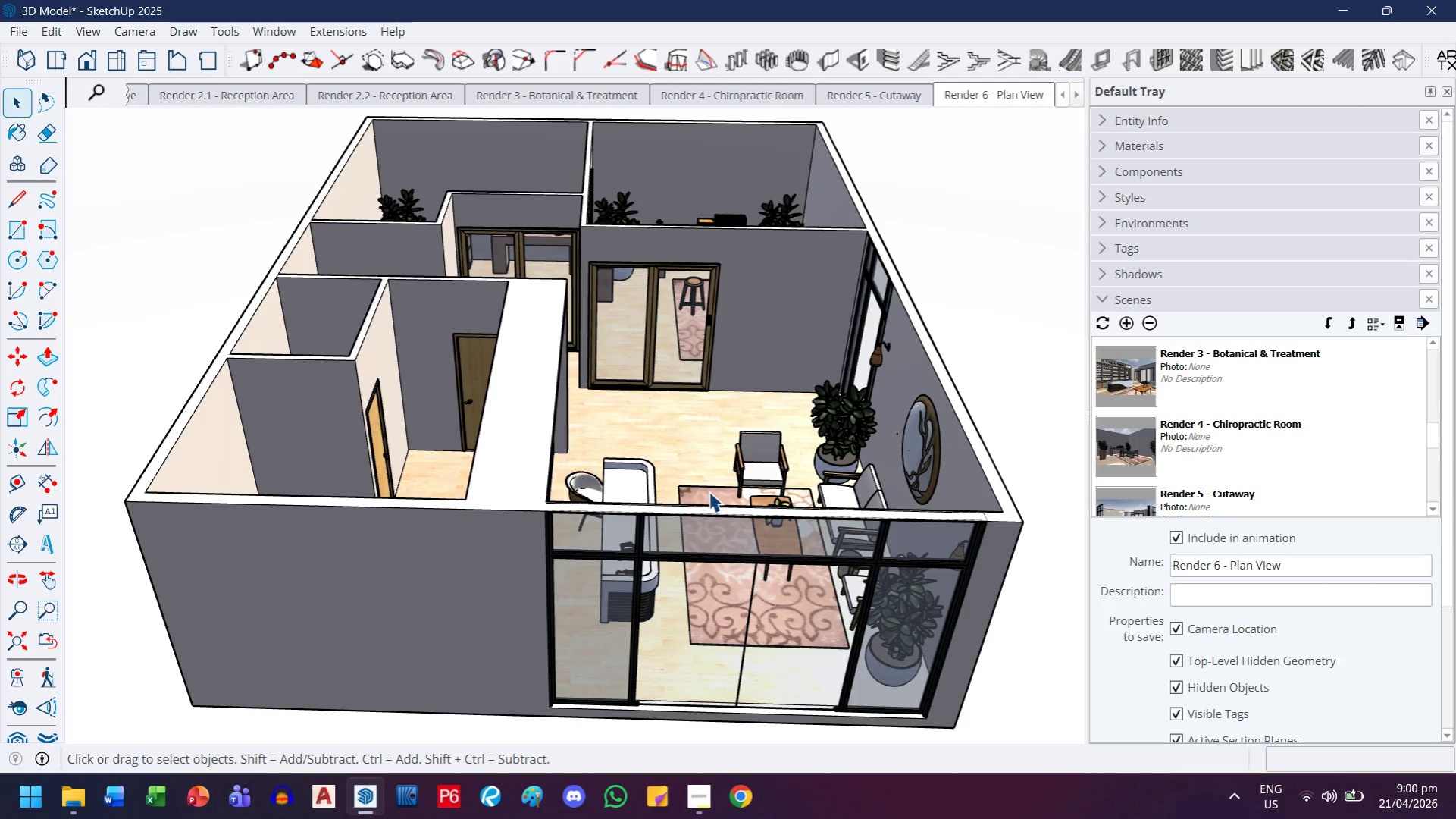 
key(H)
 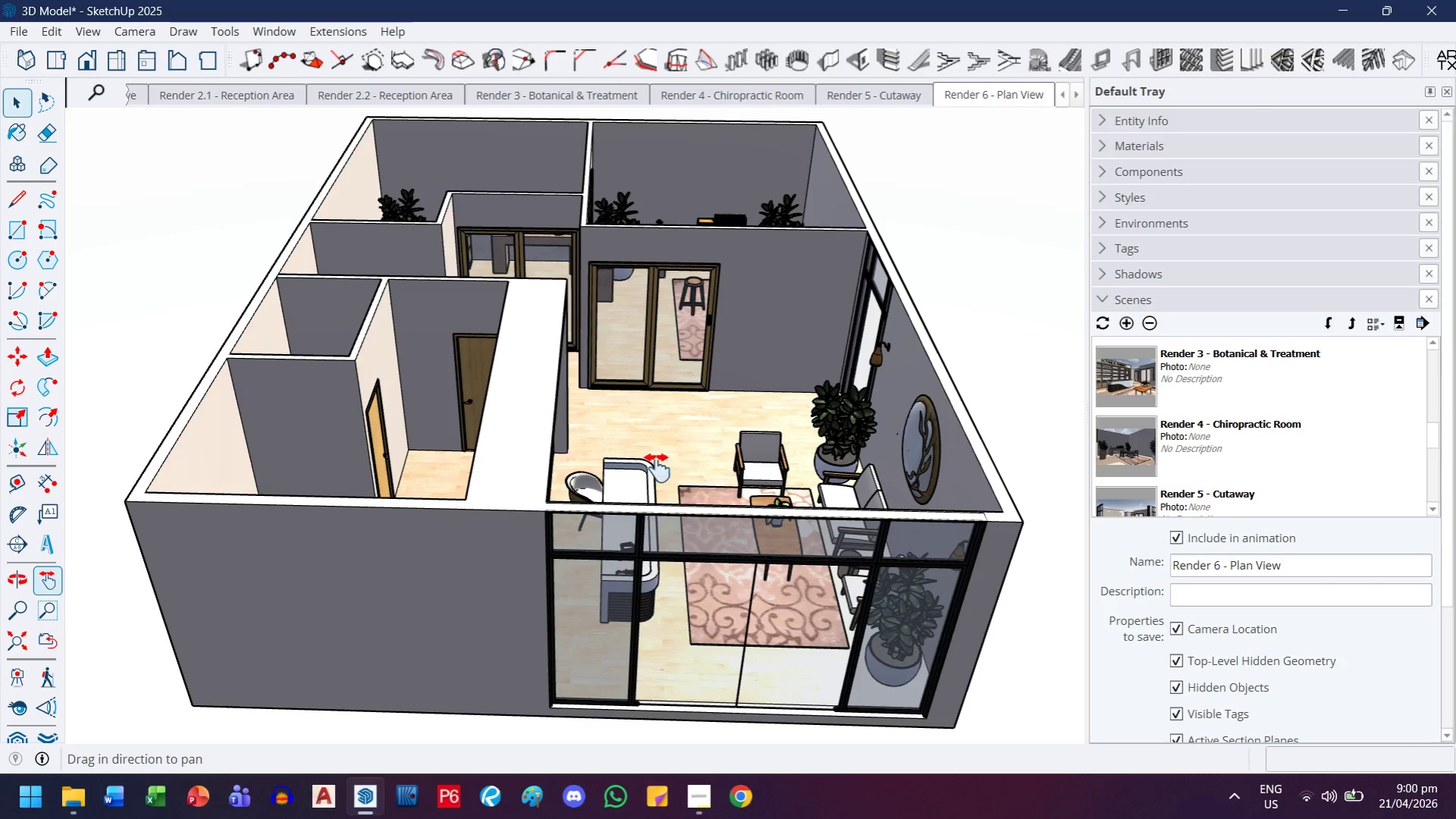 
left_click_drag(start_coordinate=[660, 466], to_coordinate=[632, 519])
 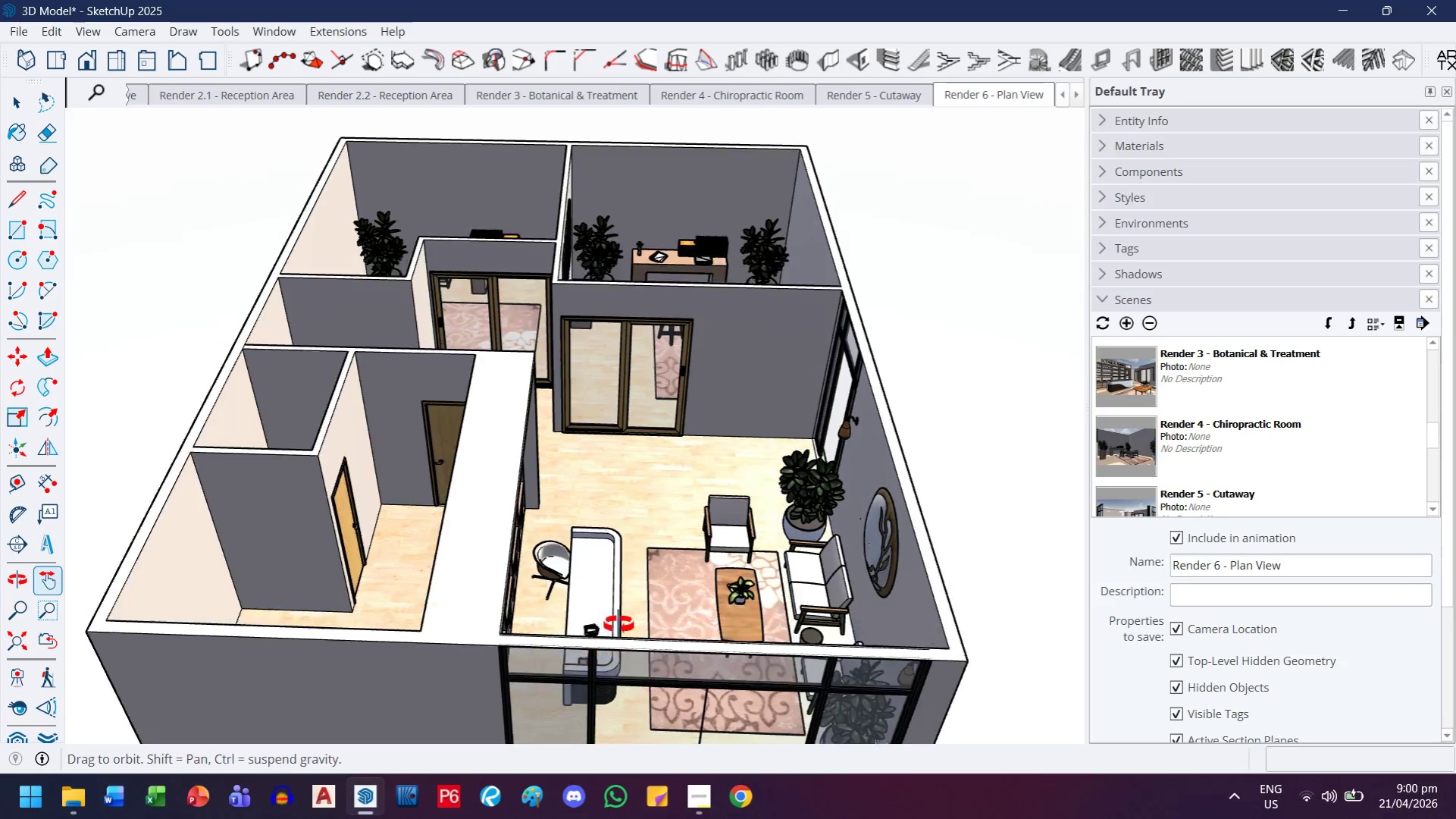 
scroll: coordinate [618, 625], scroll_direction: up, amount: 1.0
 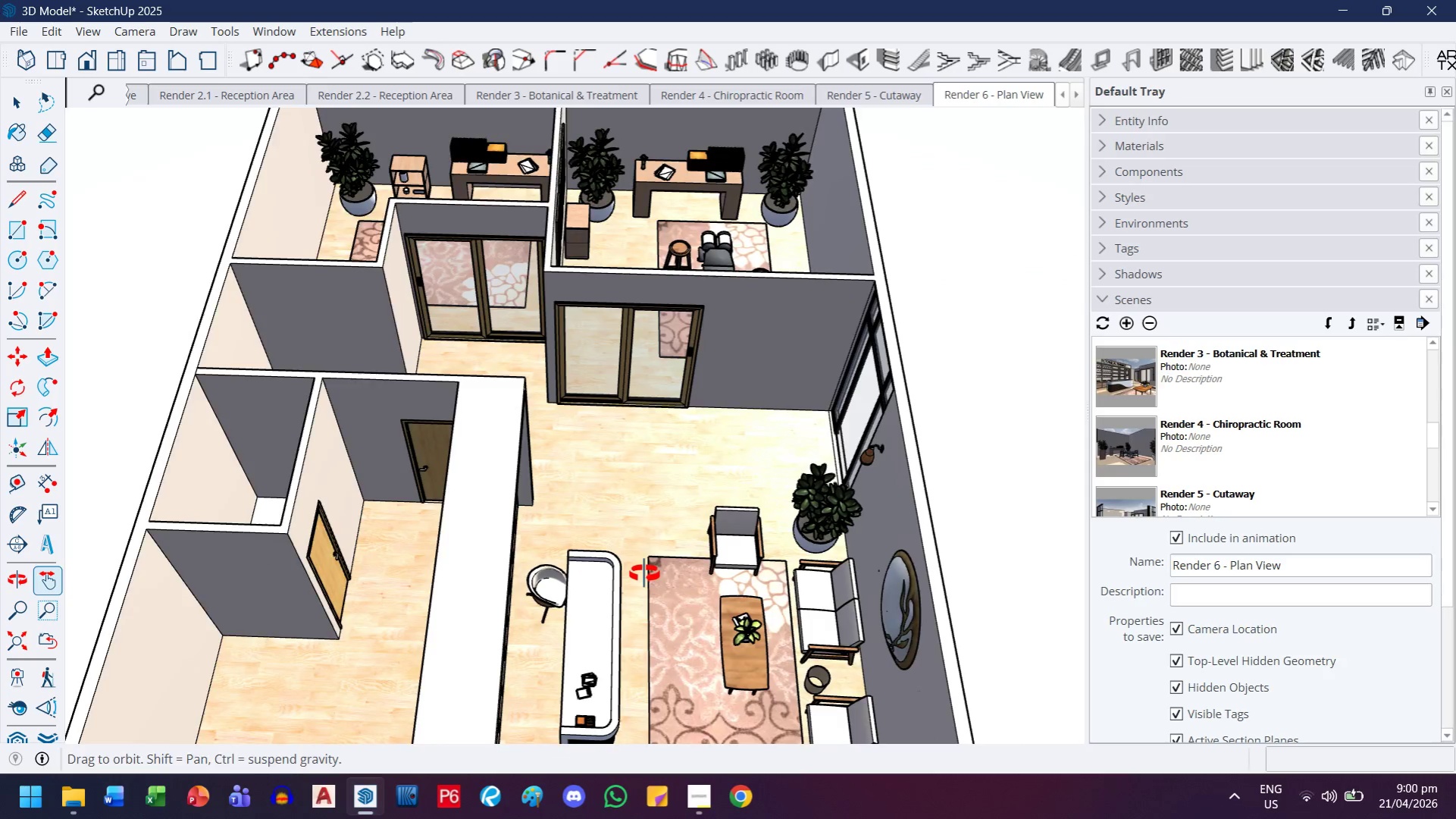 
left_click_drag(start_coordinate=[640, 444], to_coordinate=[662, 657])
 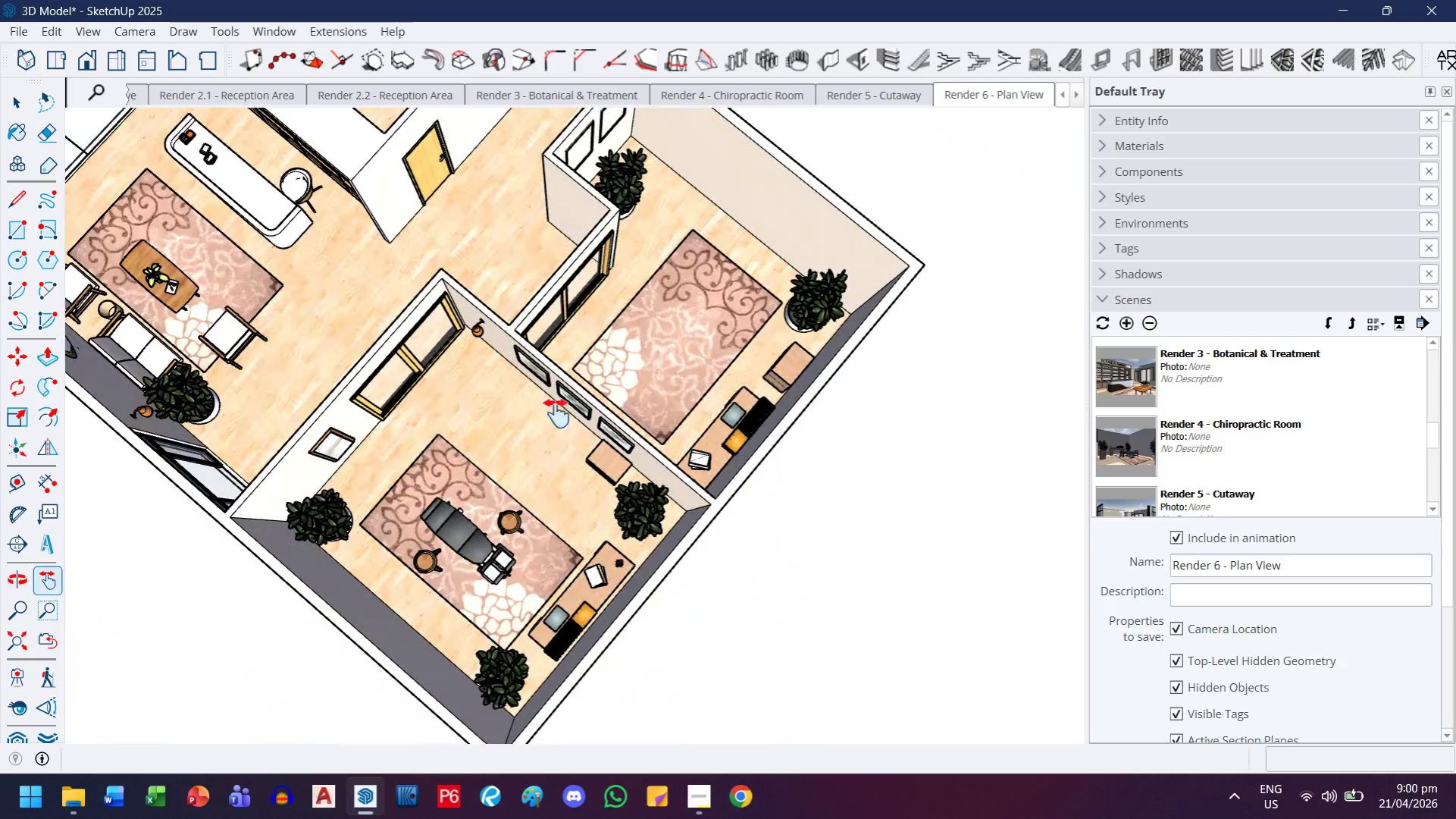 
scroll: coordinate [629, 378], scroll_direction: up, amount: 2.0
 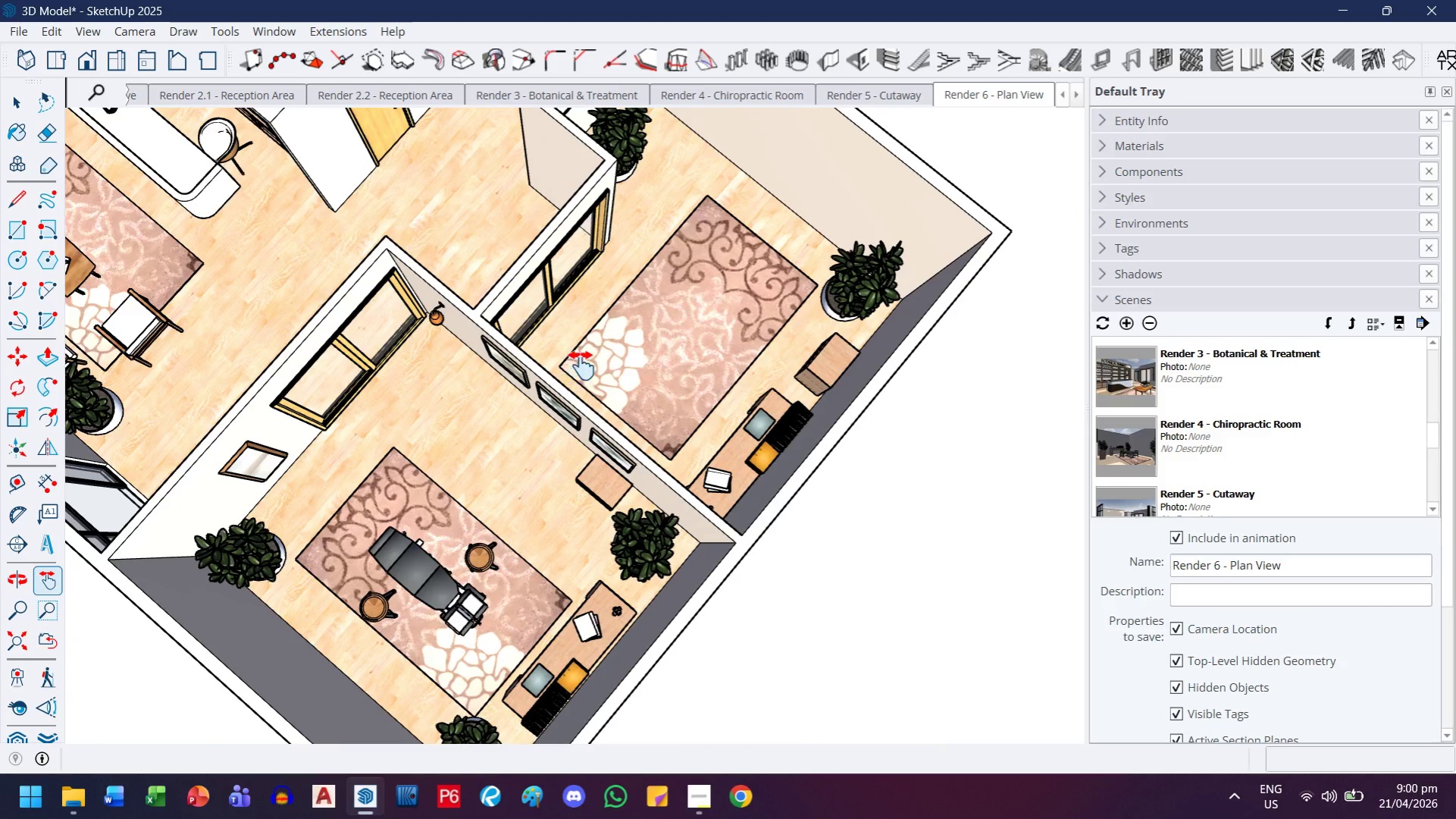 
left_click_drag(start_coordinate=[513, 340], to_coordinate=[499, 466])
 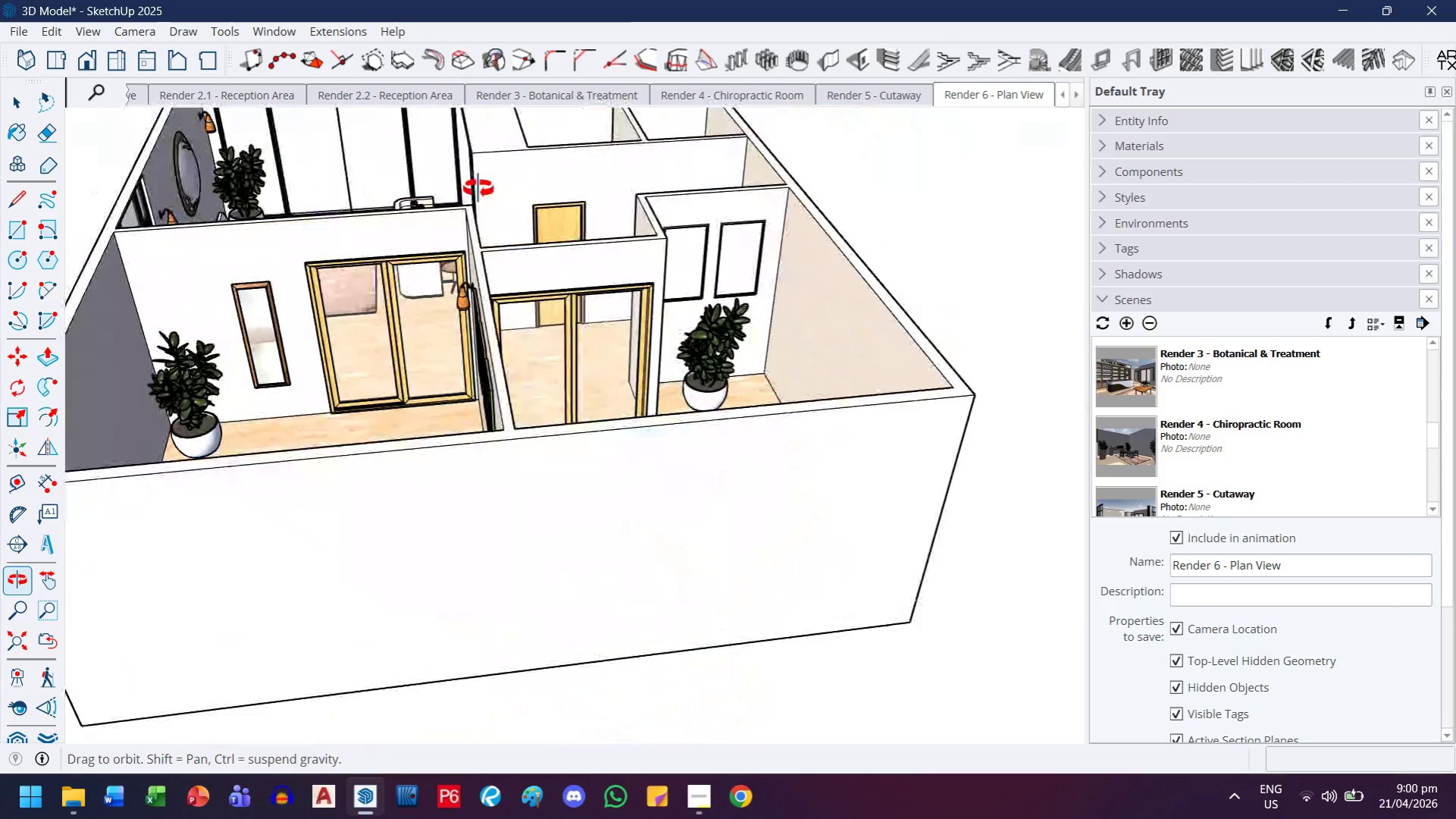 
wait(5.03)
 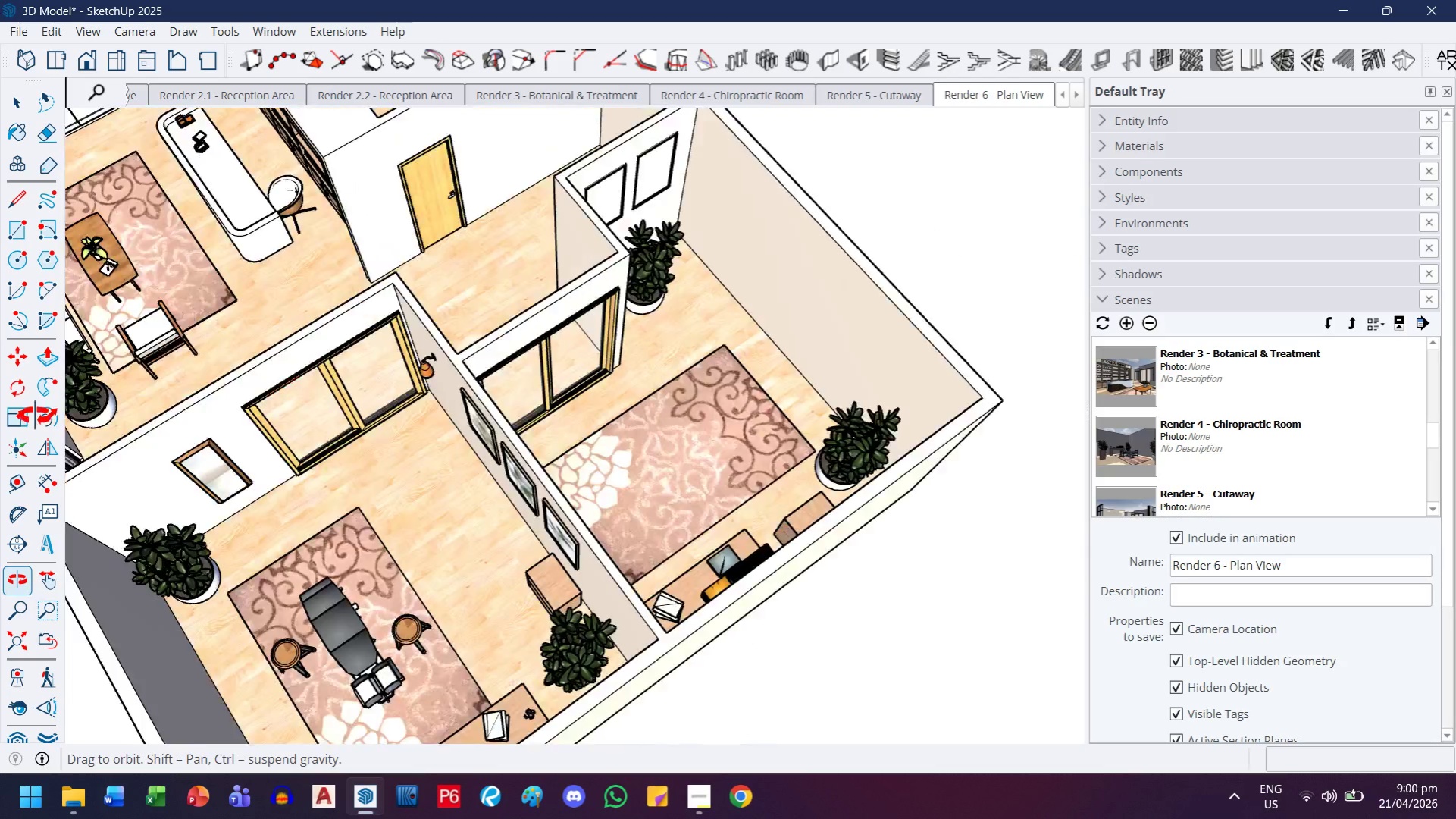 
scroll: coordinate [850, 458], scroll_direction: up, amount: 1.0
 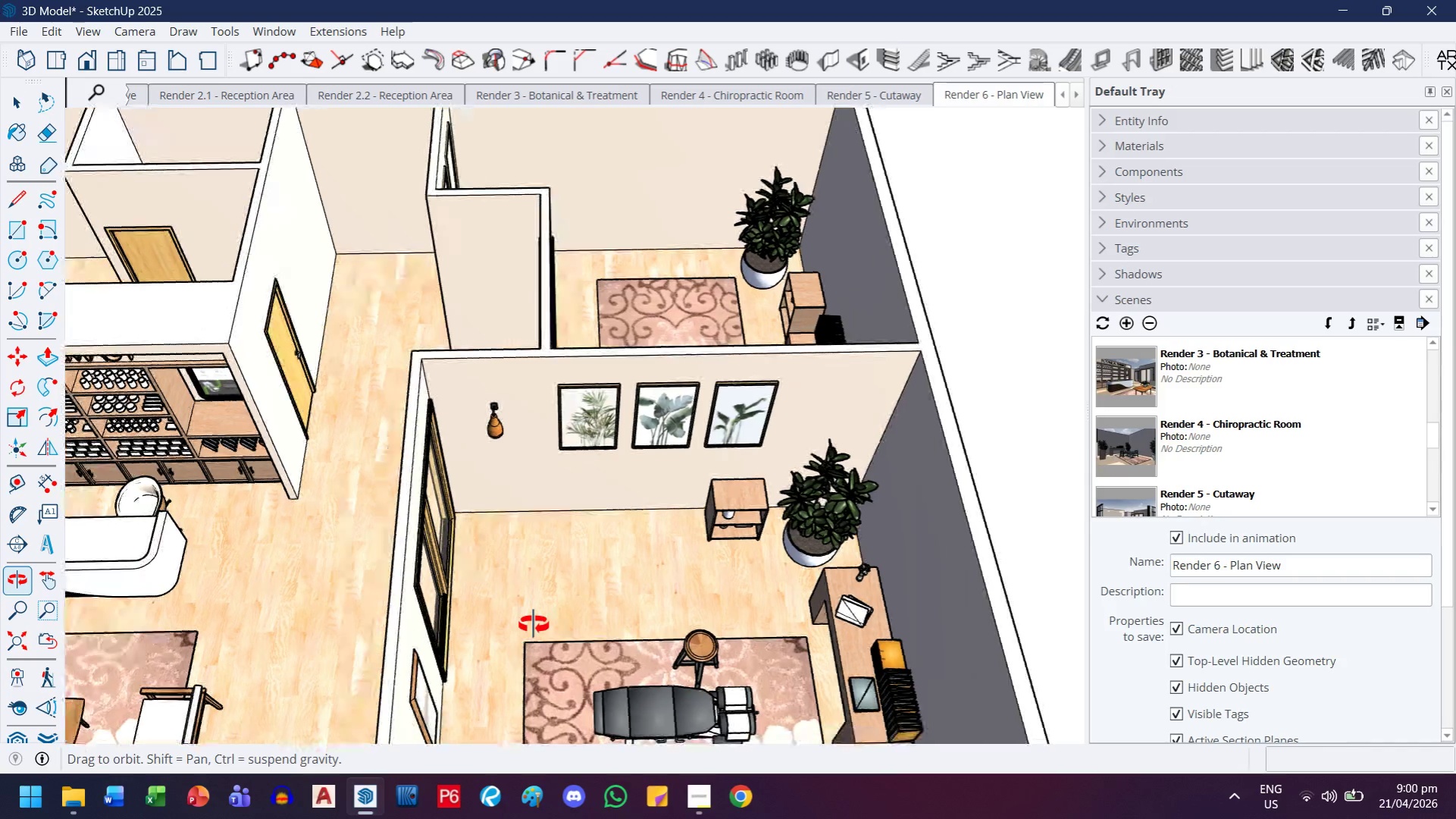 
left_click_drag(start_coordinate=[530, 383], to_coordinate=[489, 519])
 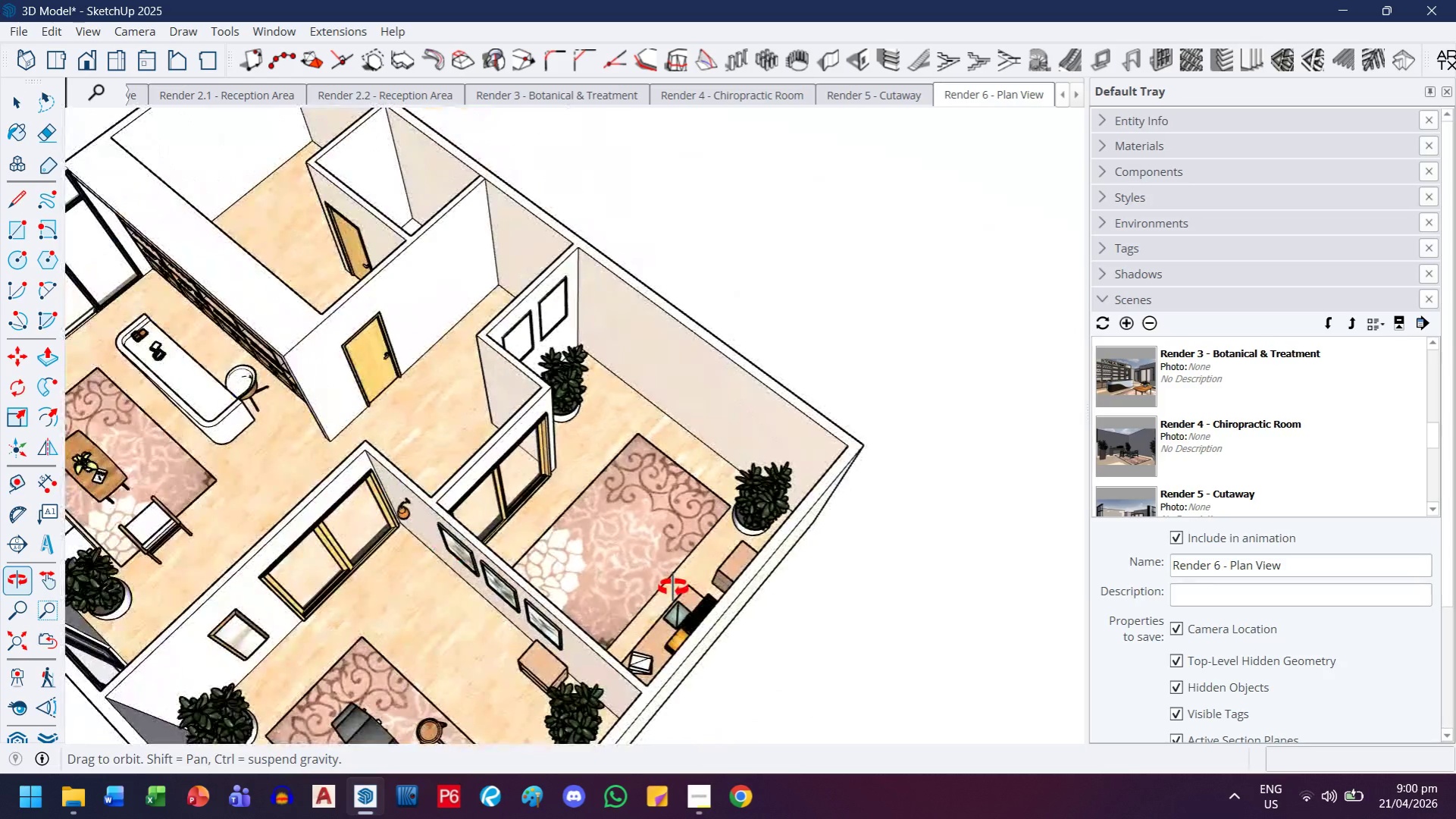 
scroll: coordinate [515, 615], scroll_direction: down, amount: 2.0
 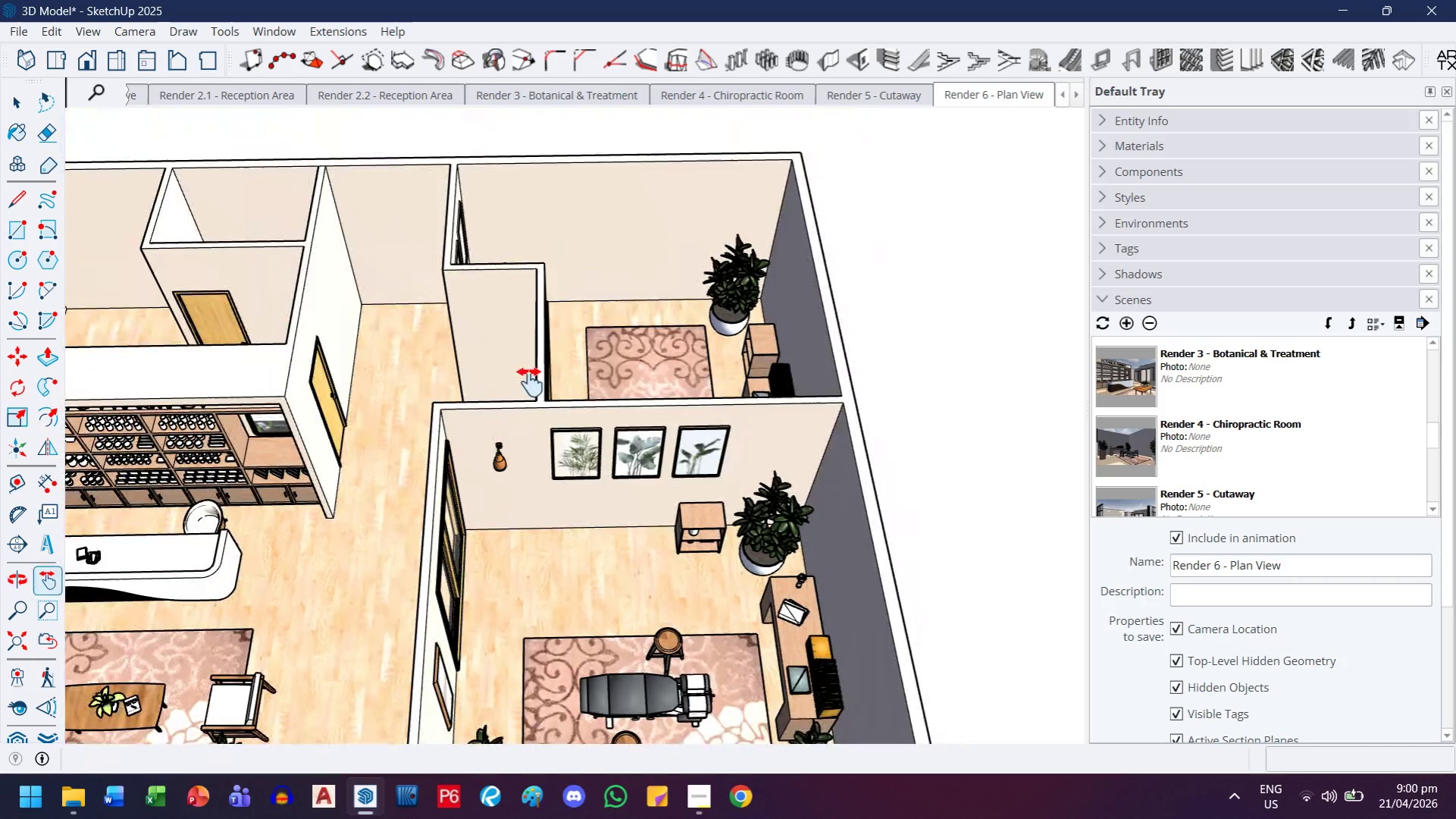 
wait(8.04)
 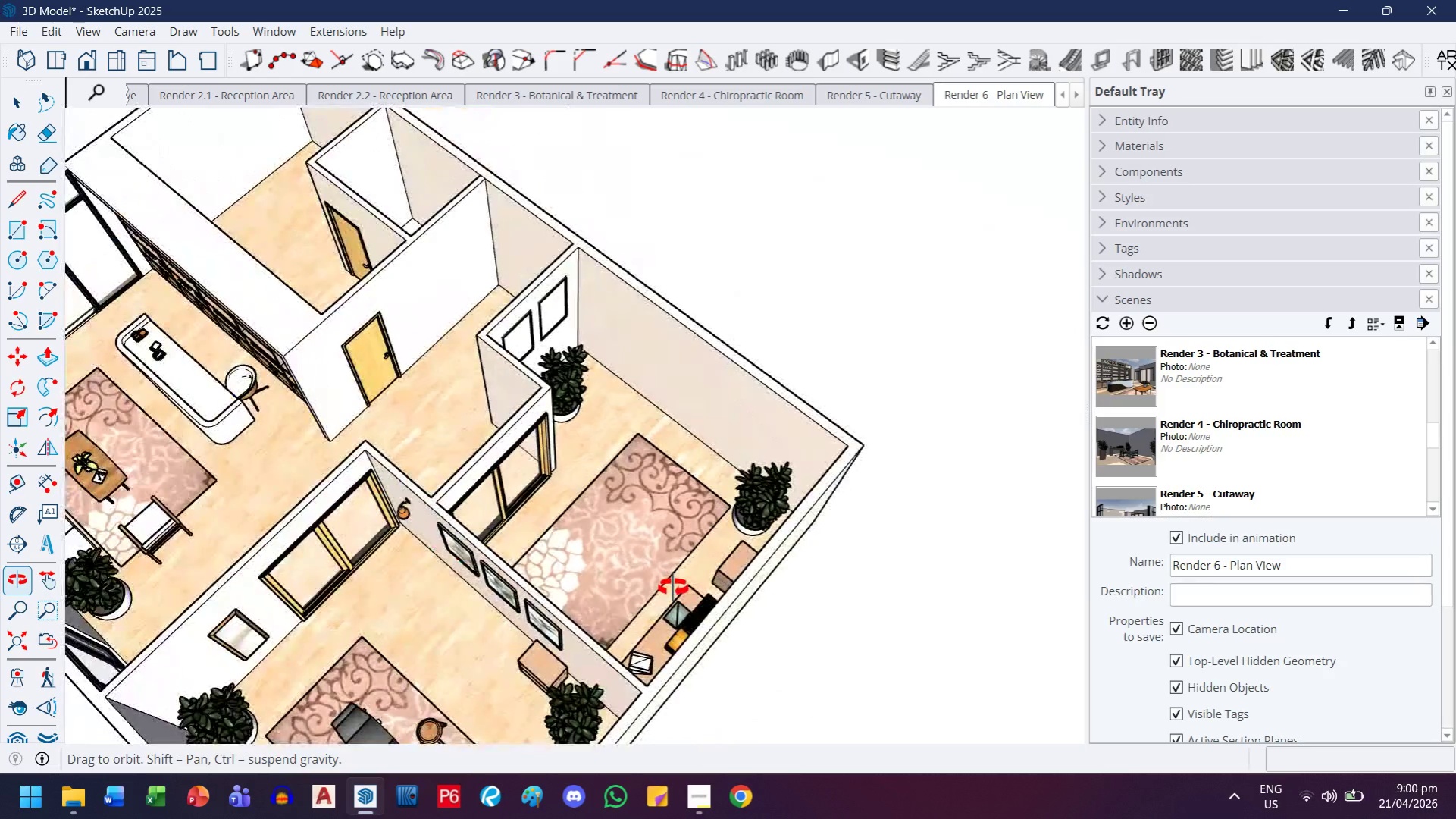 
left_click_drag(start_coordinate=[659, 536], to_coordinate=[658, 373])
 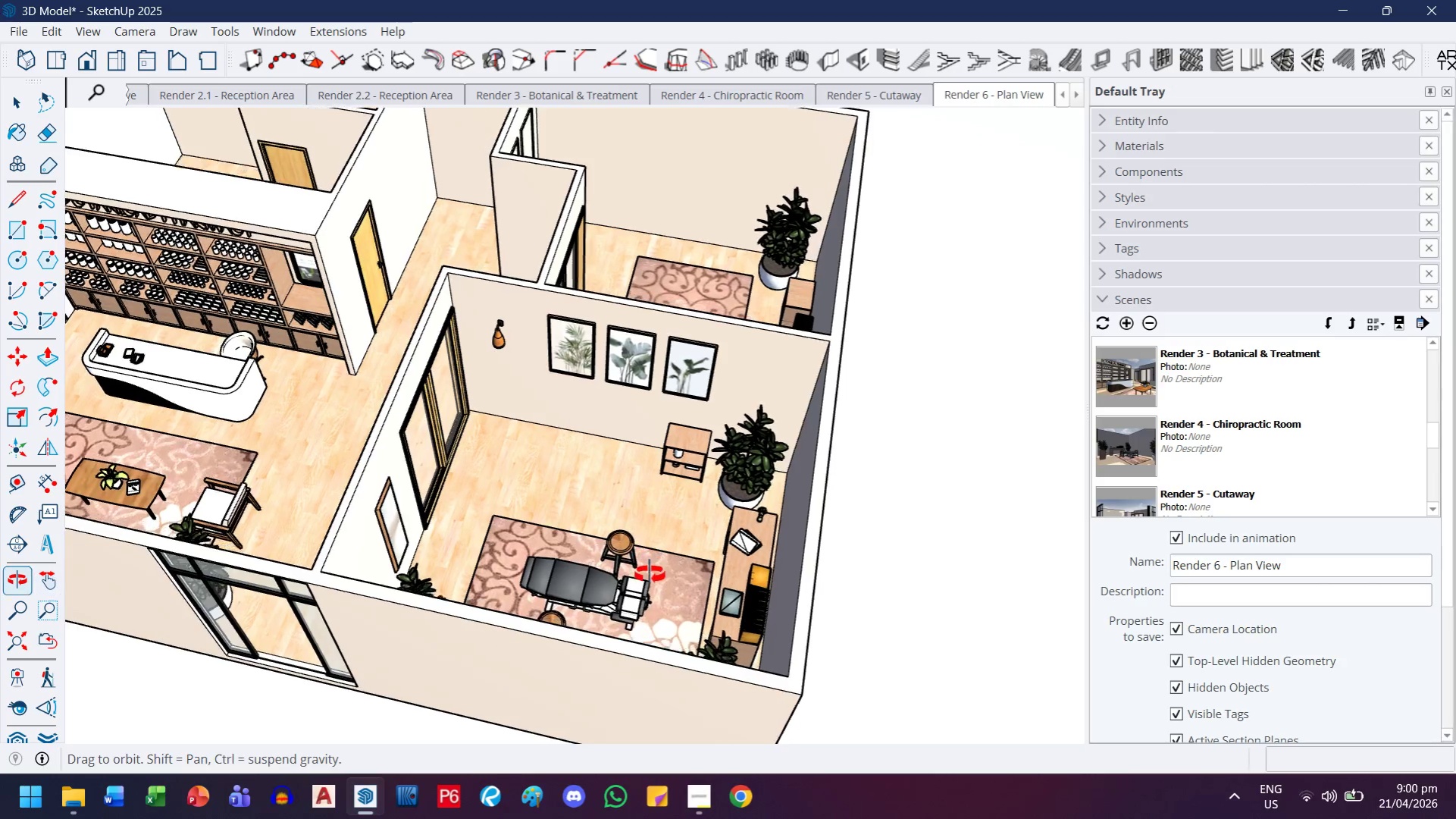 
left_click([18, 108])
 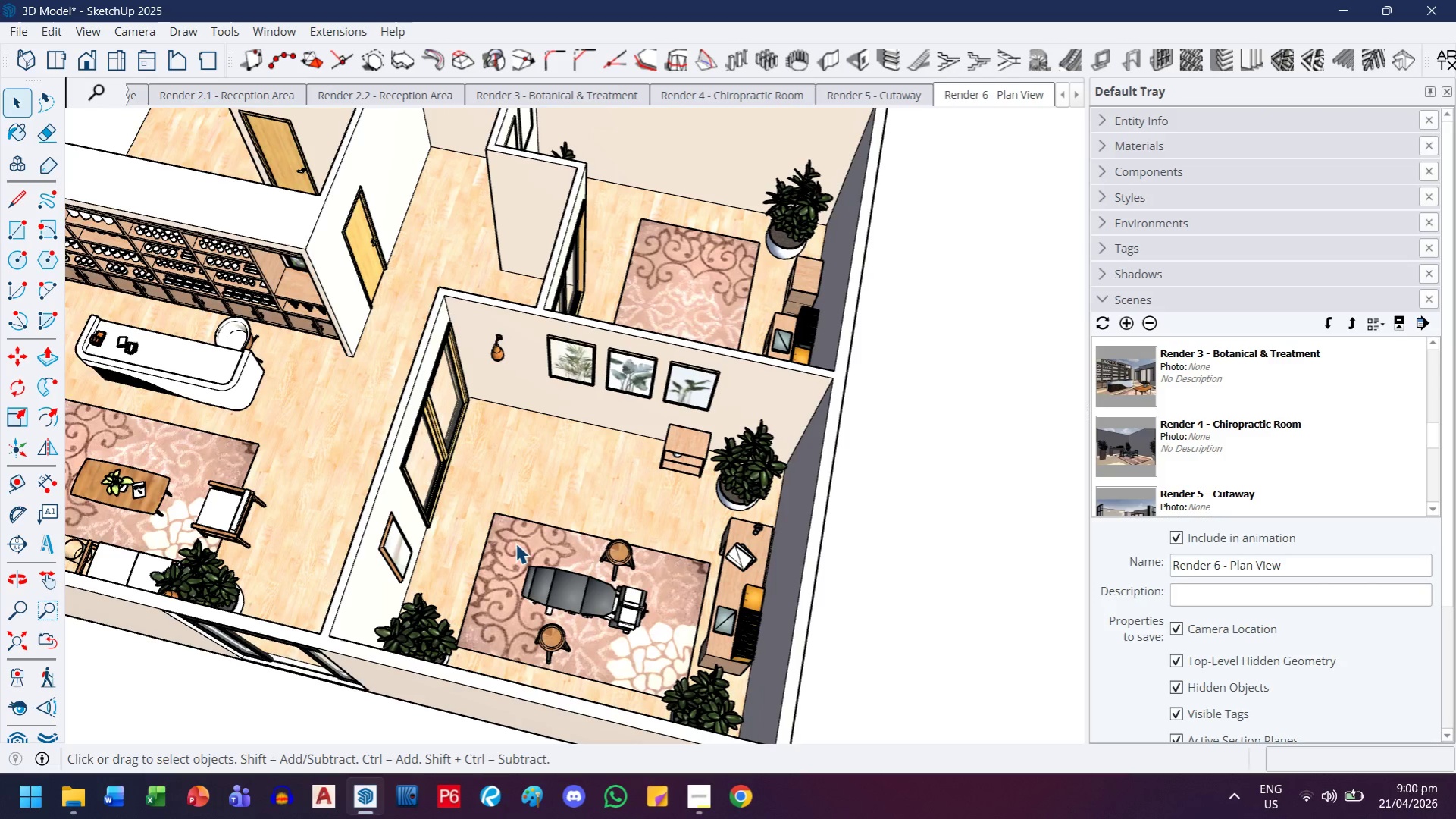 
scroll: coordinate [621, 563], scroll_direction: up, amount: 6.0
 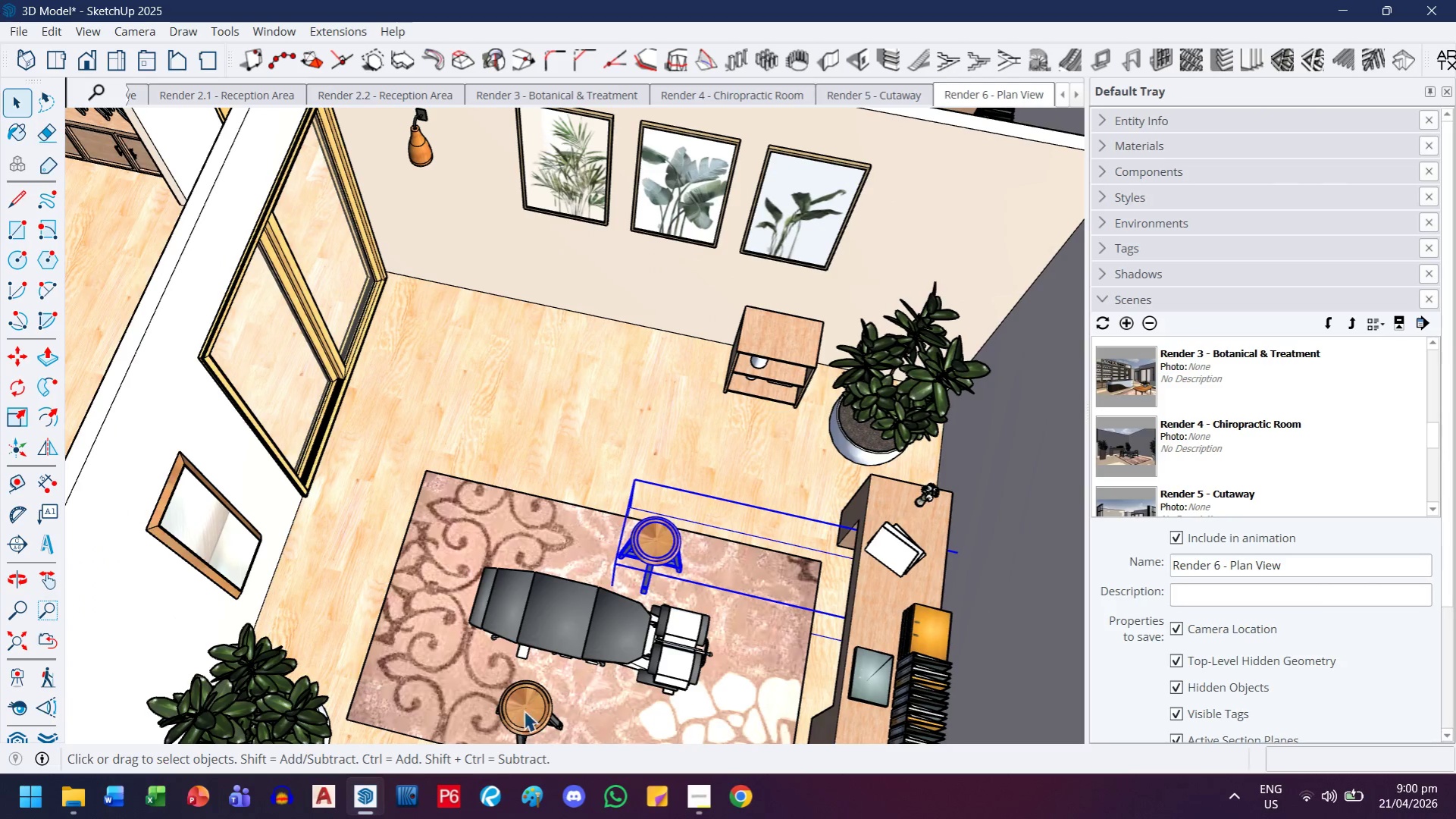 
key(M)
 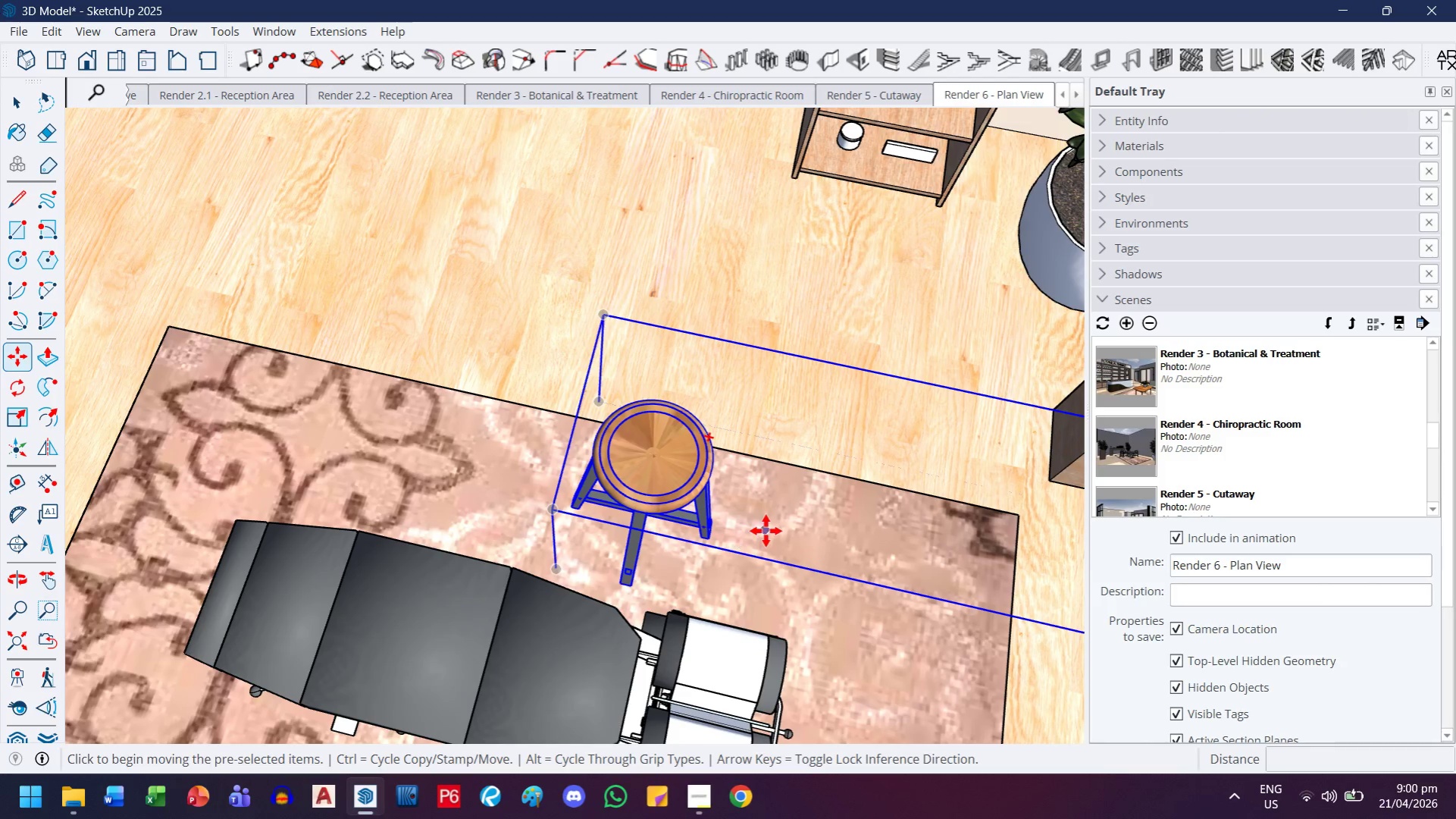 
scroll: coordinate [666, 592], scroll_direction: up, amount: 8.0
 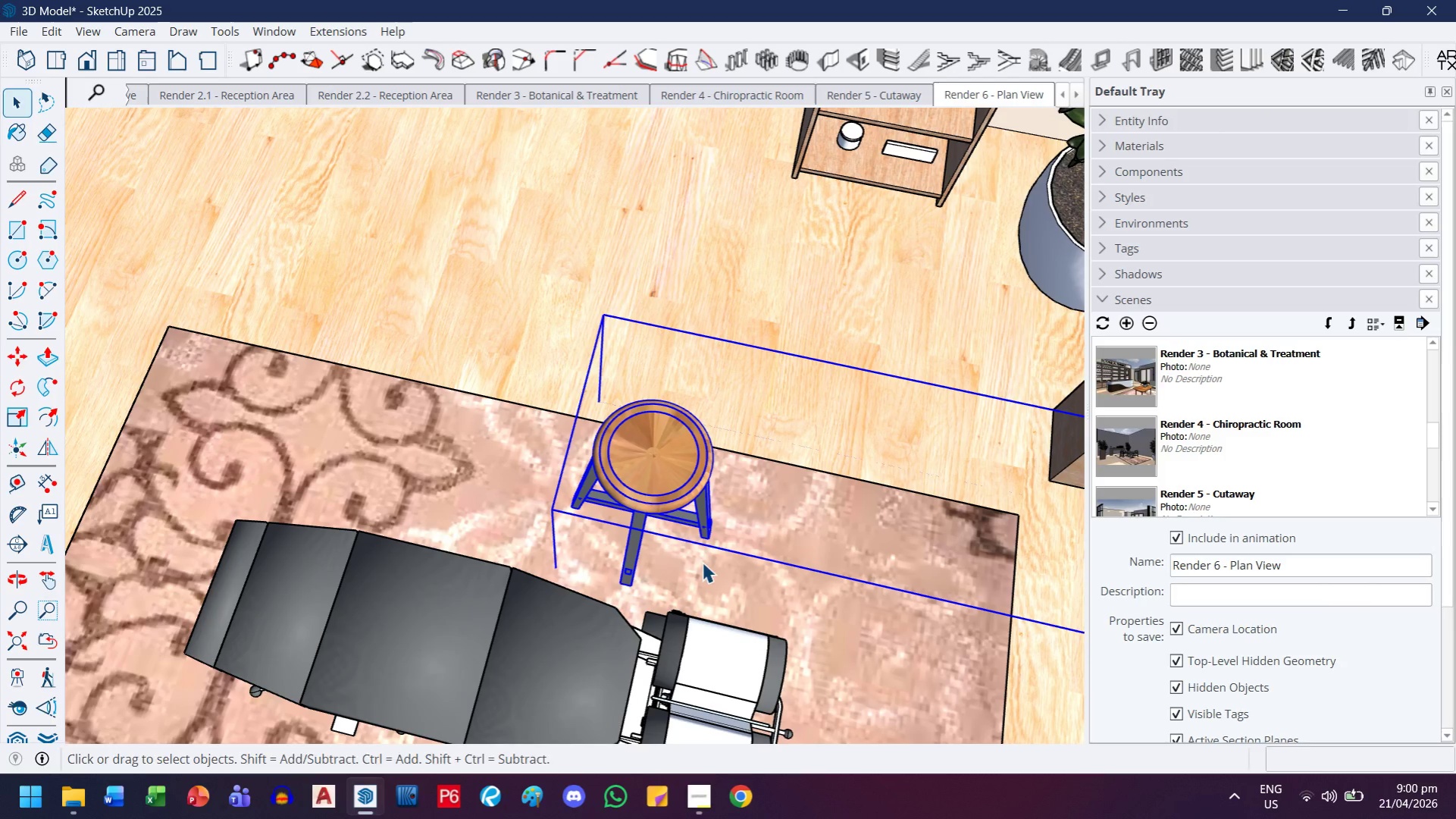 
key(Control+ControlLeft)